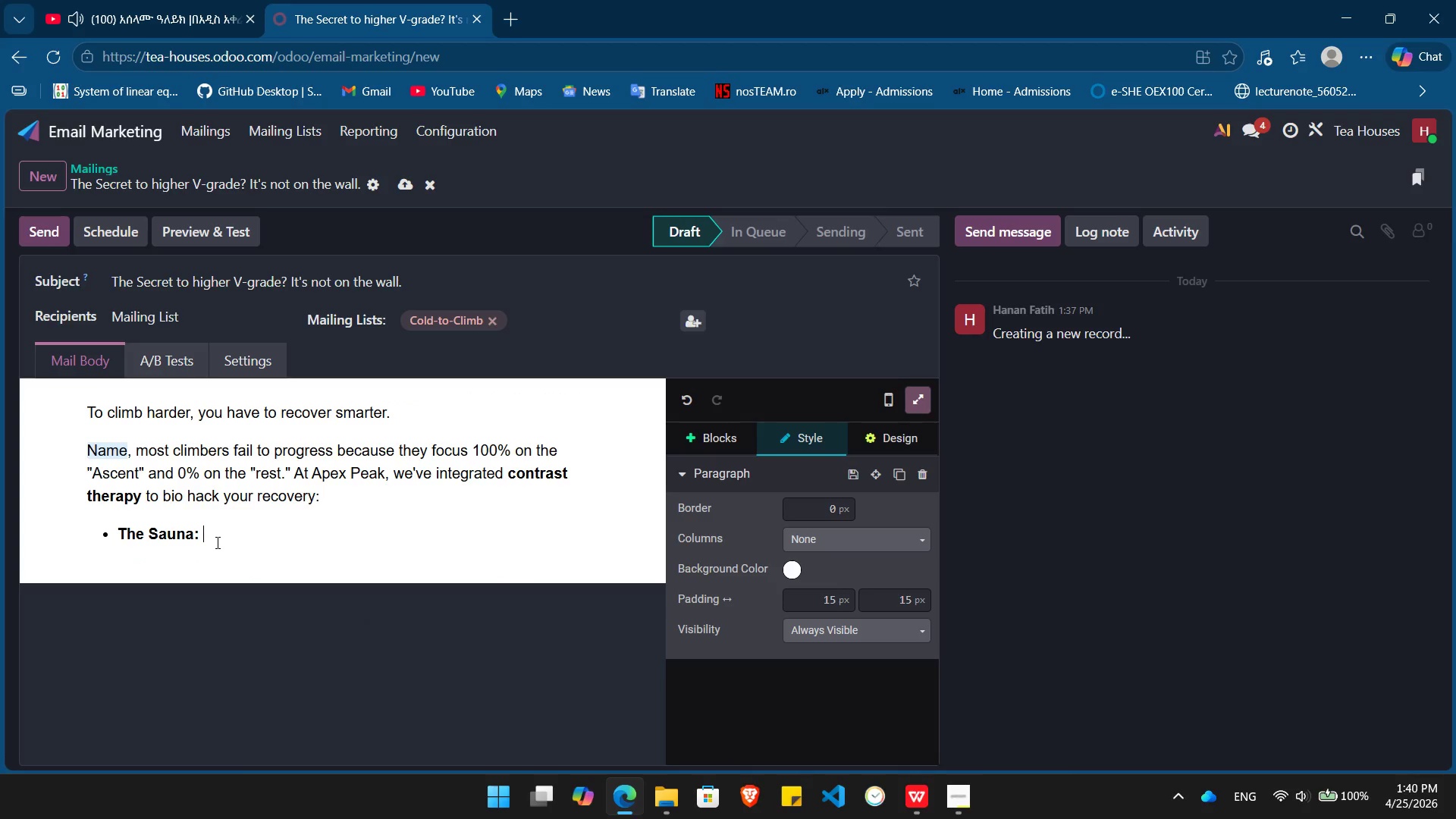 
key(Control+B)
 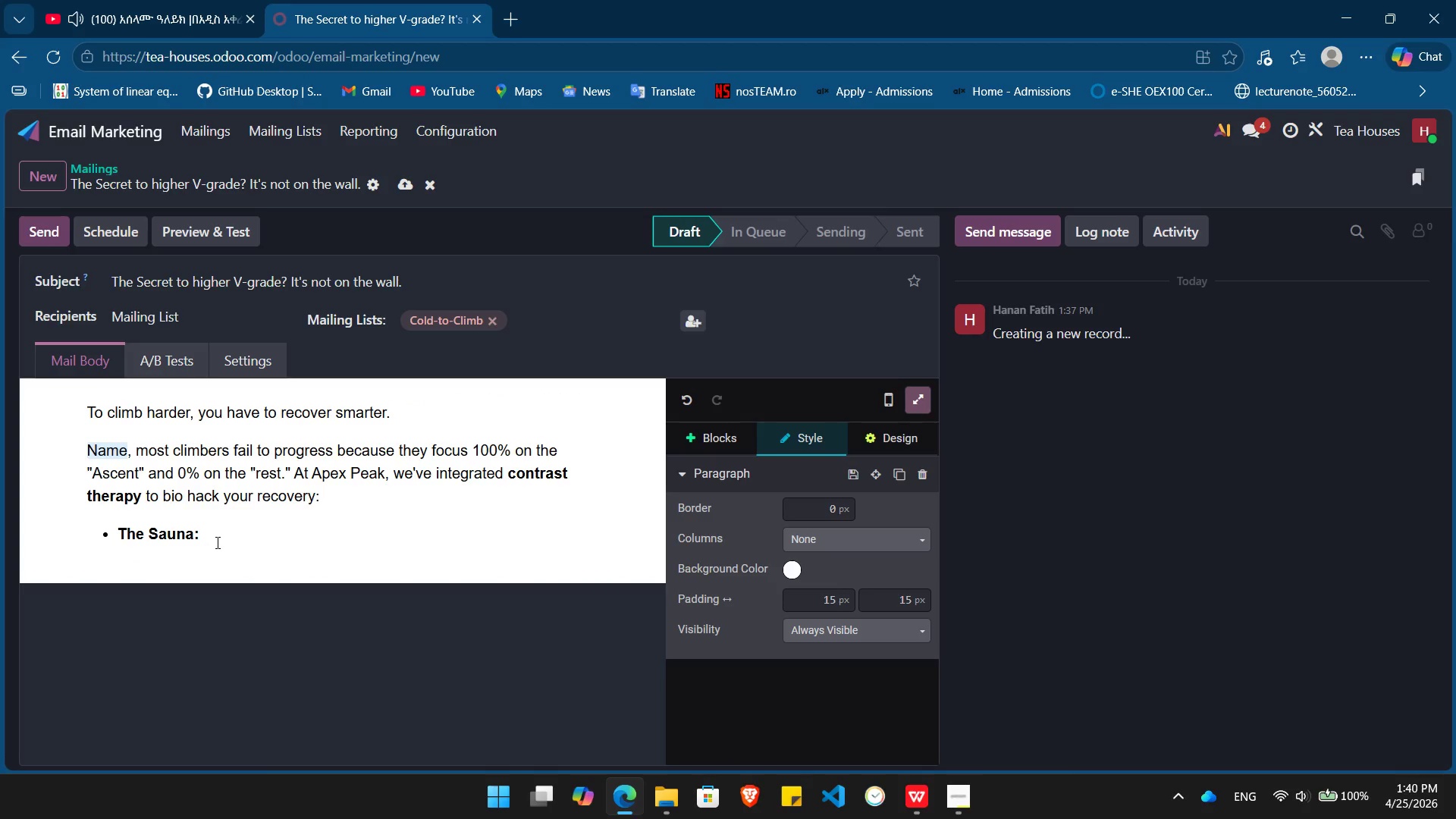 
type(Increase blood flow and GH ())
 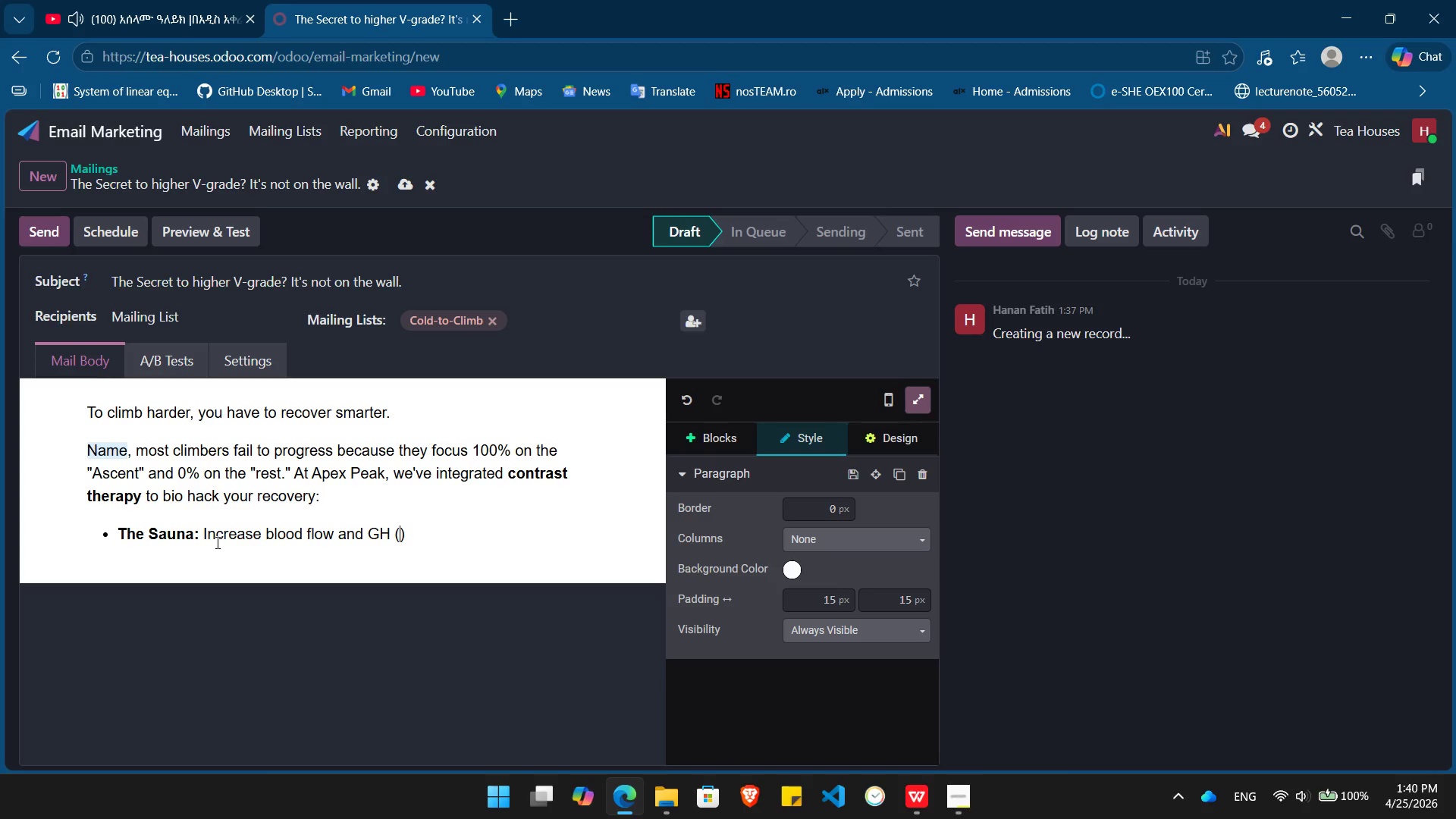 
 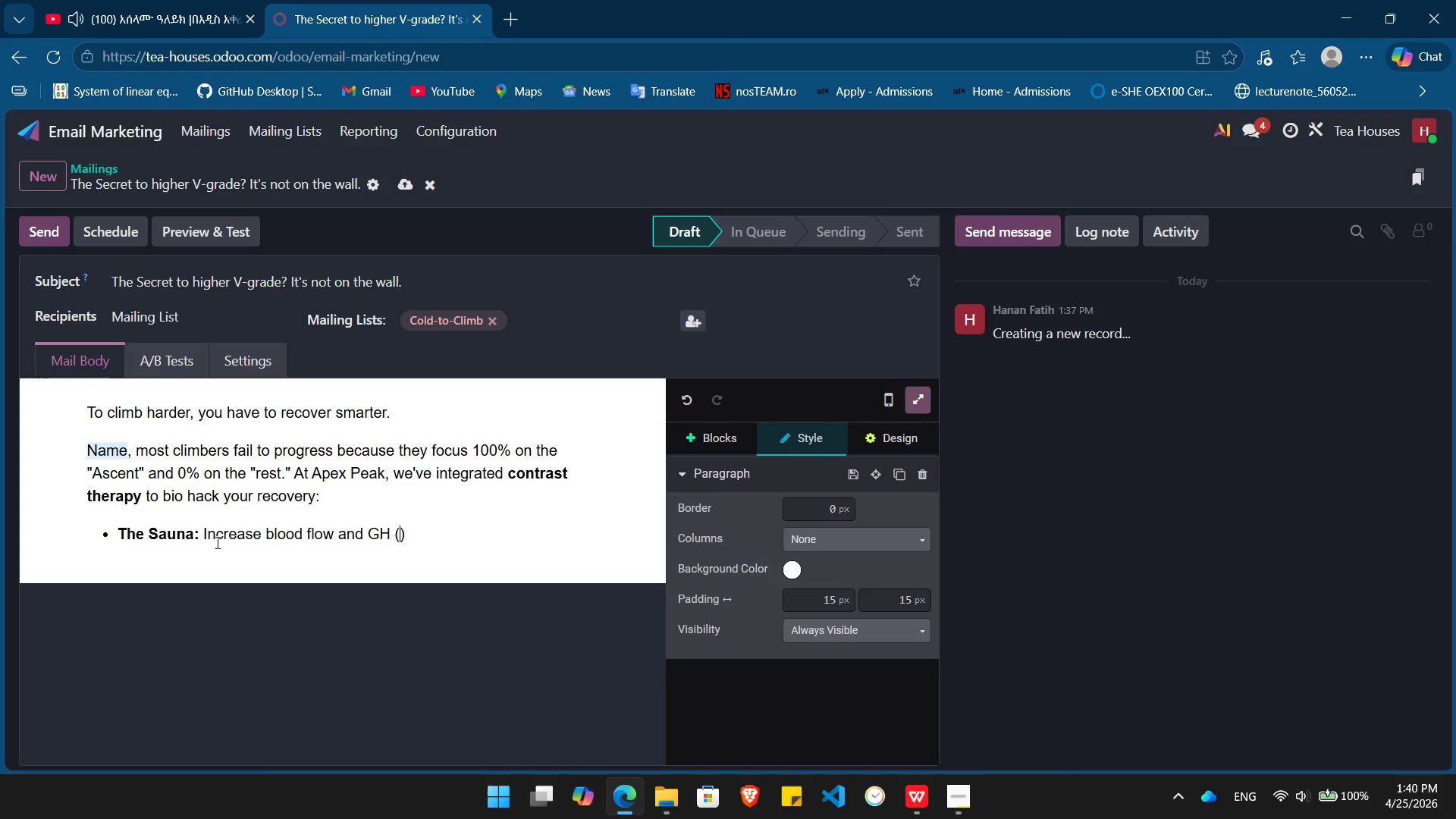 
key(ArrowLeft)
 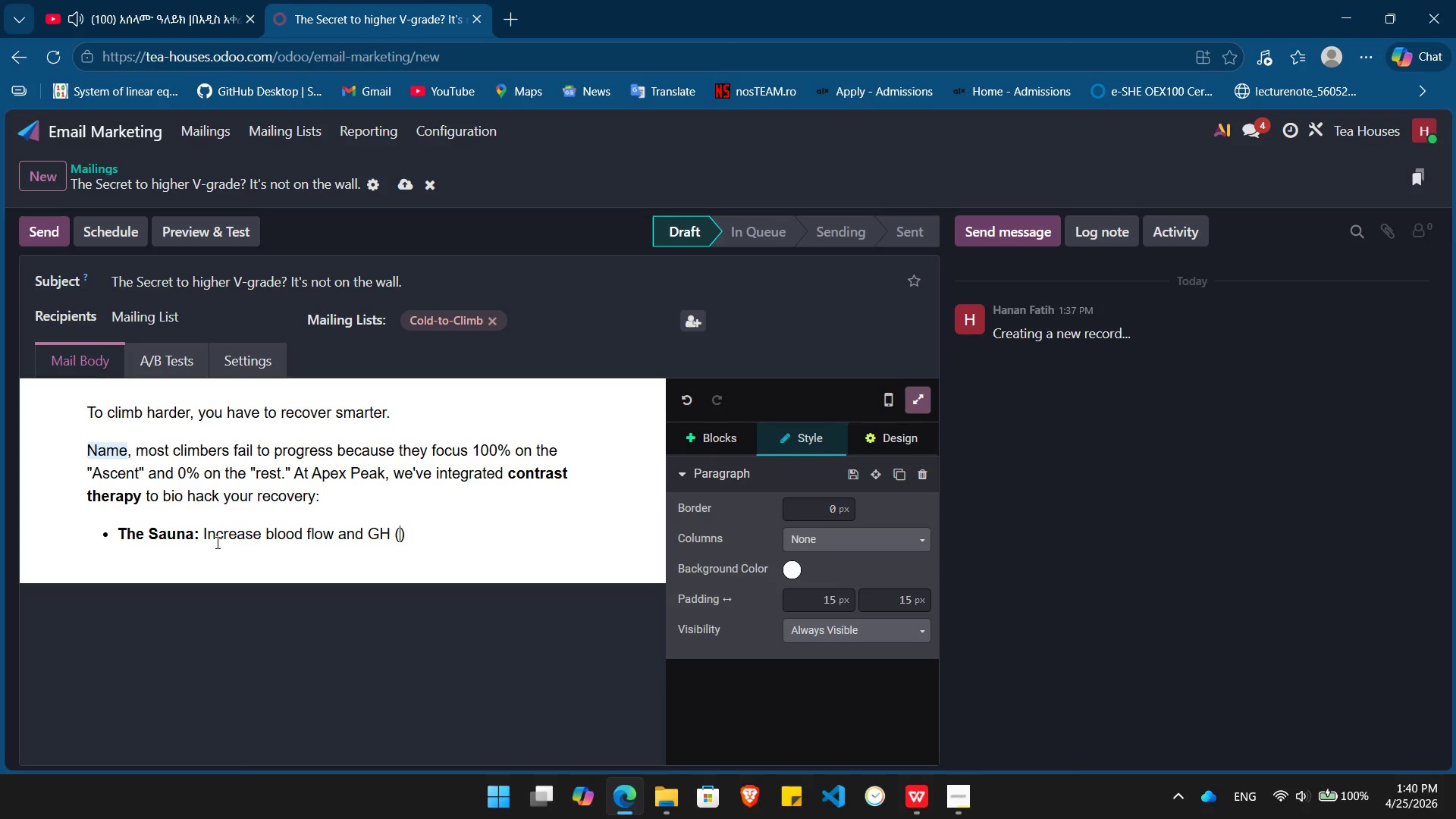 
type(Growth Hormone)
 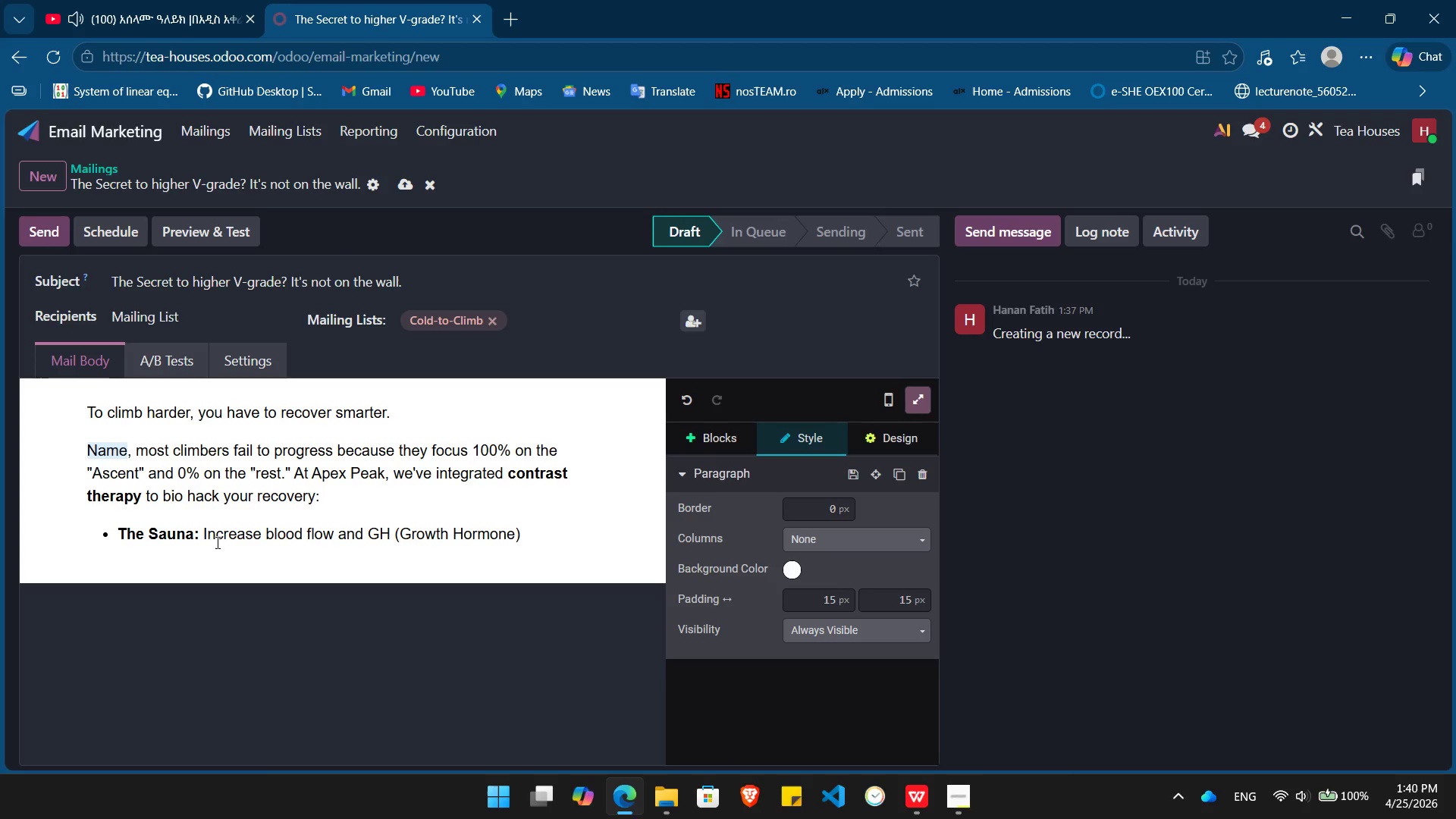 
key(ArrowRight)
 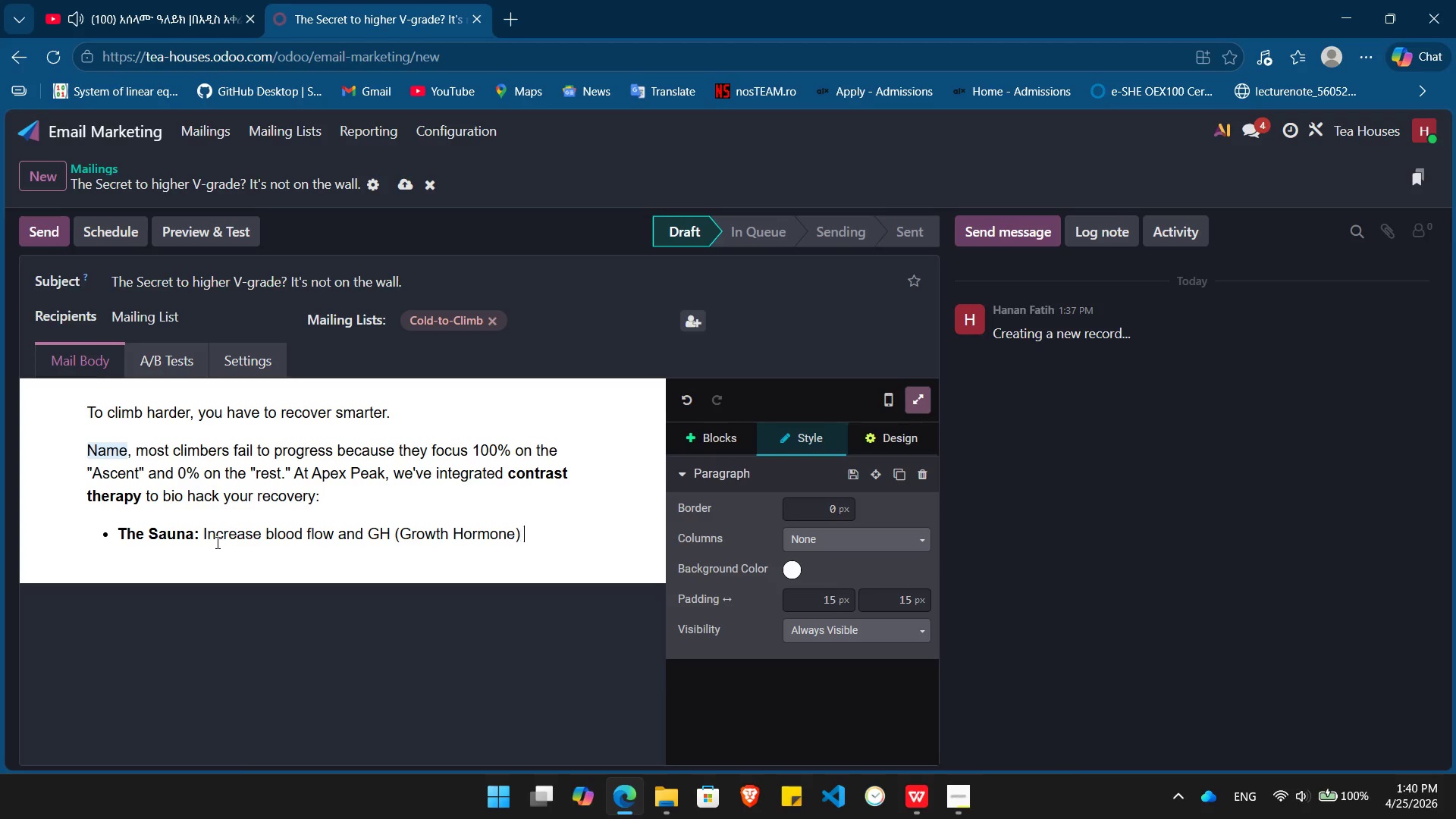 
type( levels.)
 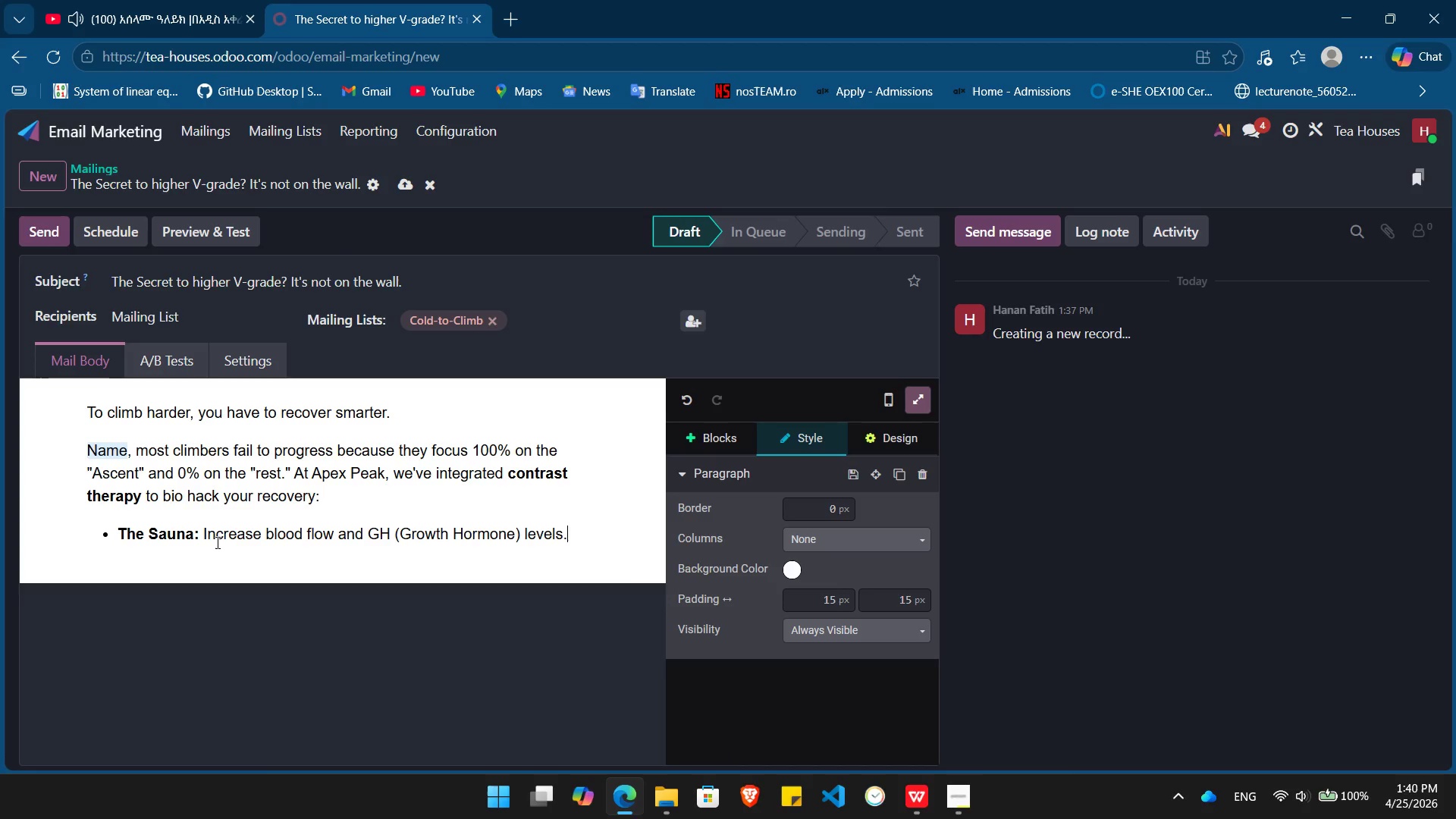 
key(Enter)
 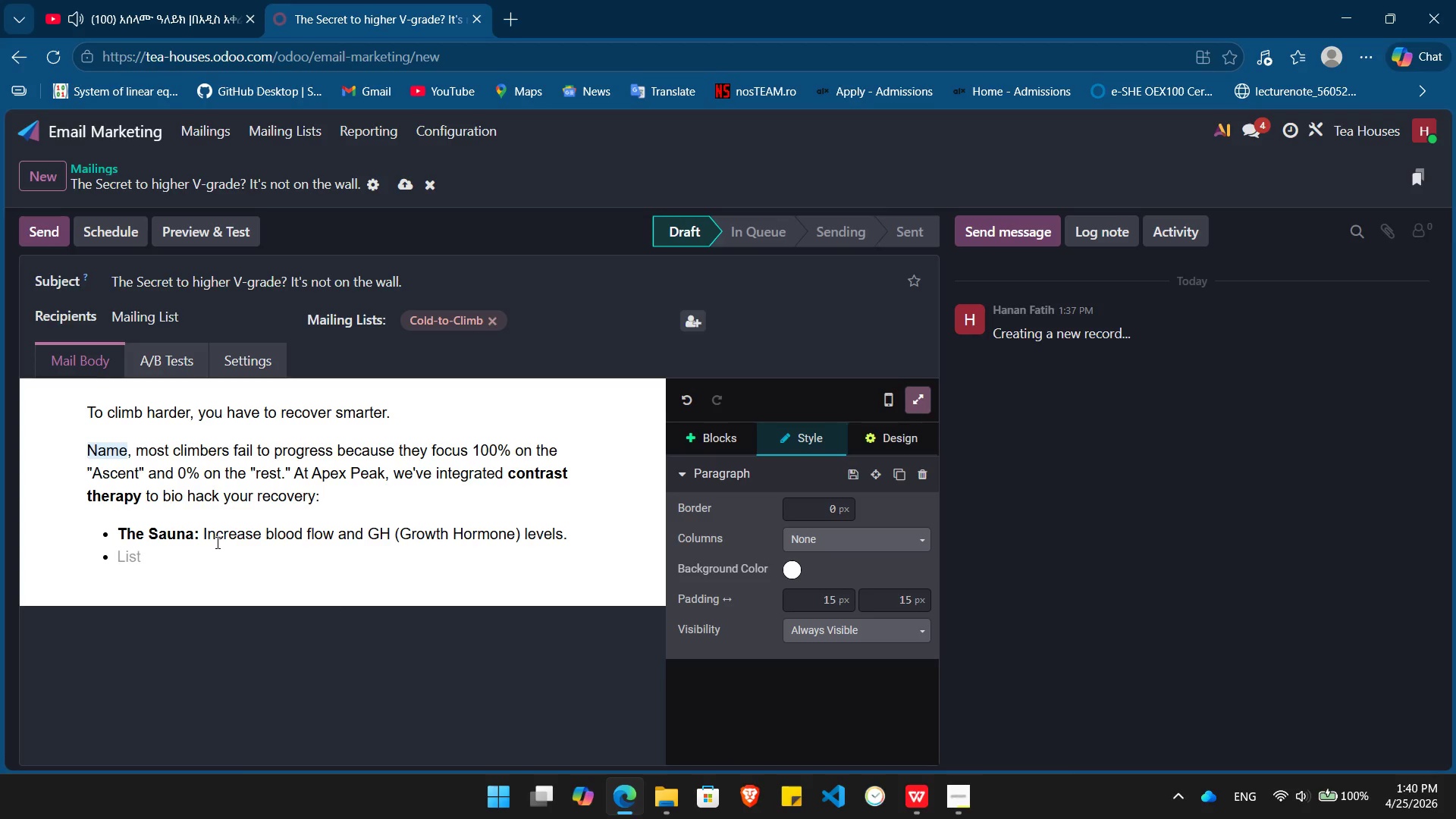 
key(Control+ControlLeft)
 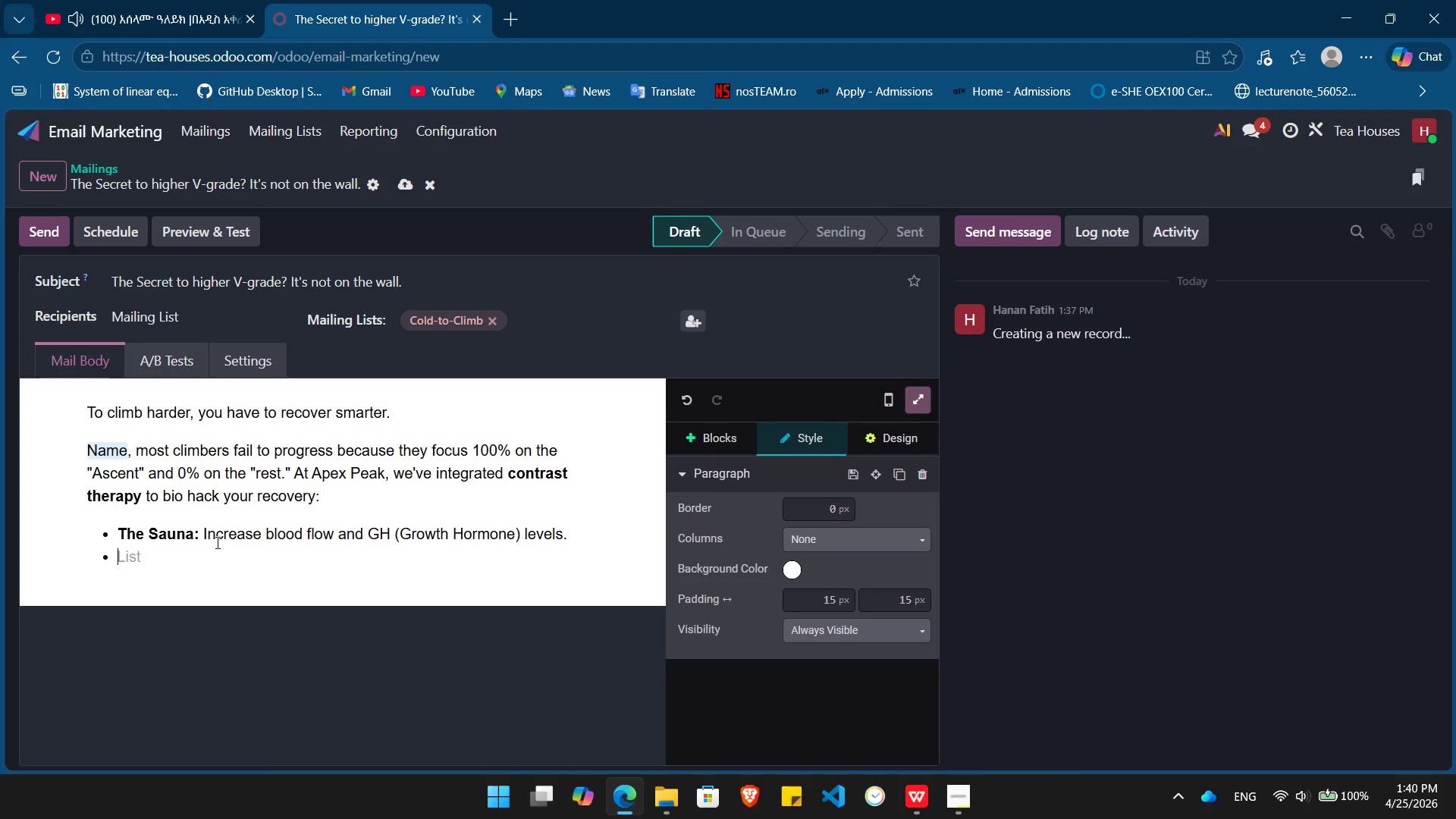 
key(Control+B)
 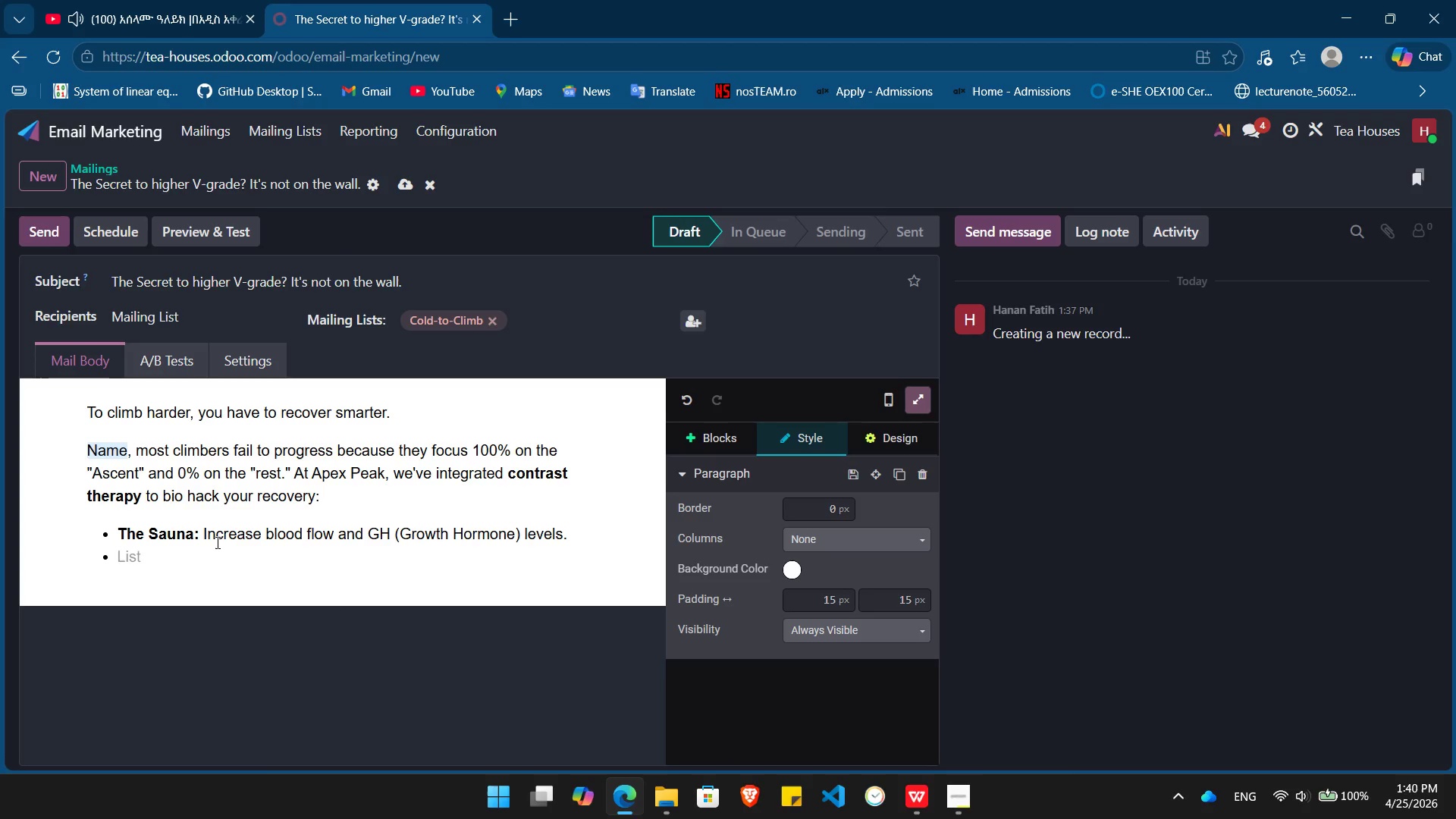 
type(The Cold Plunge: )
 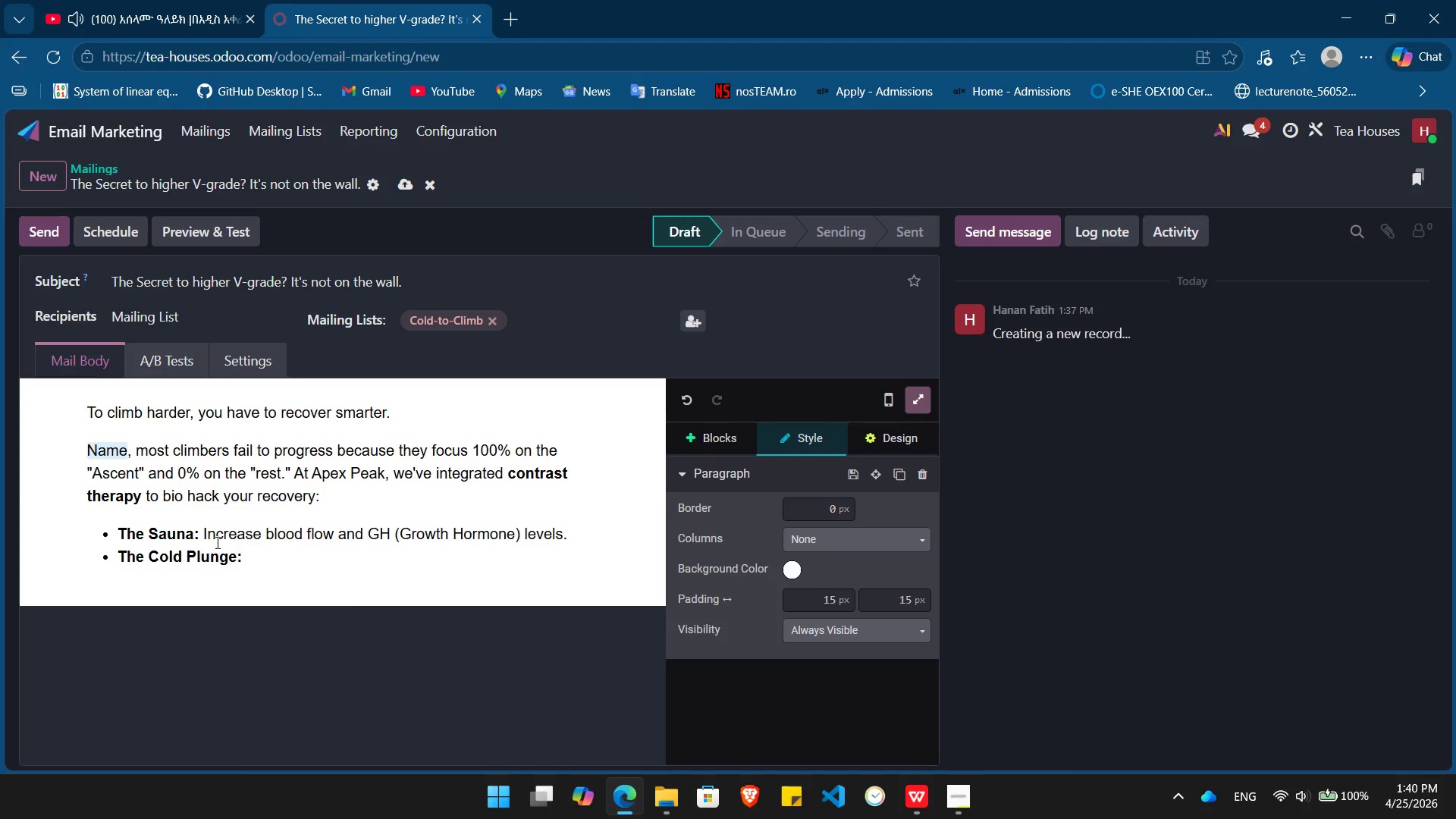 
key(Control+B)
 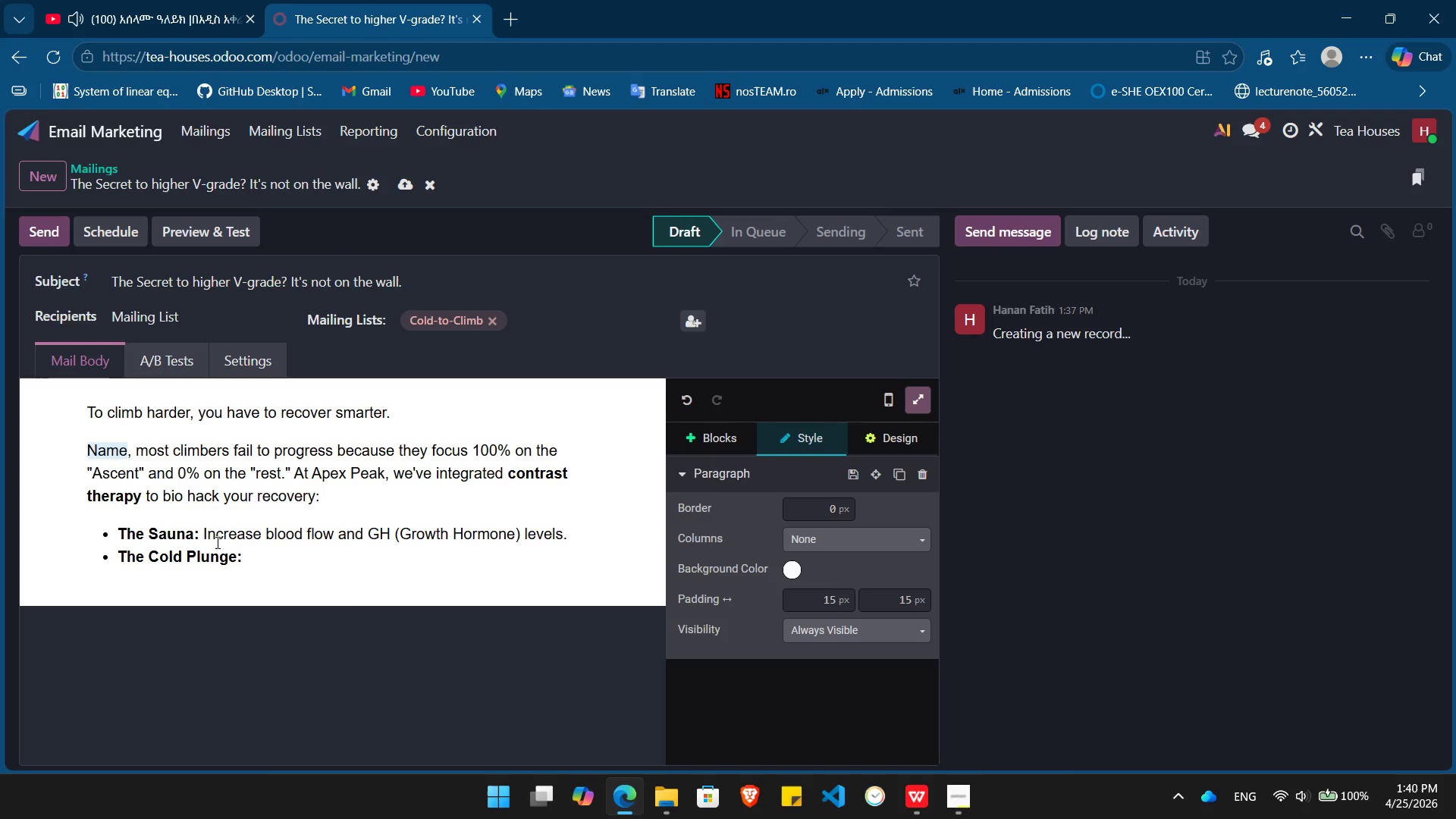 
type(Smashes inflammation and build mental gift)
key(Backspace)
key(Backspace)
key(Backspace)
type(rit.)
 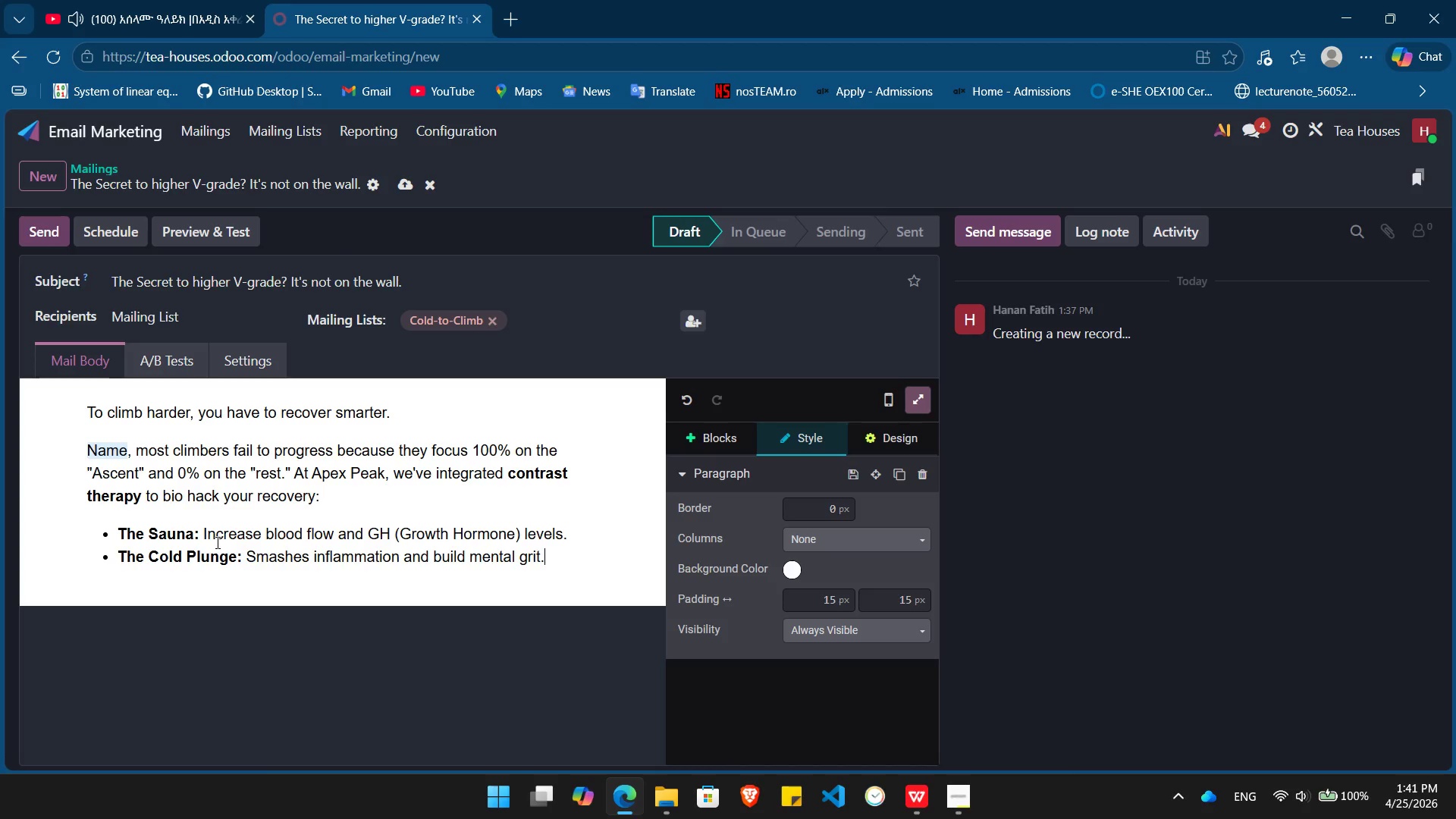 
key(Enter)
 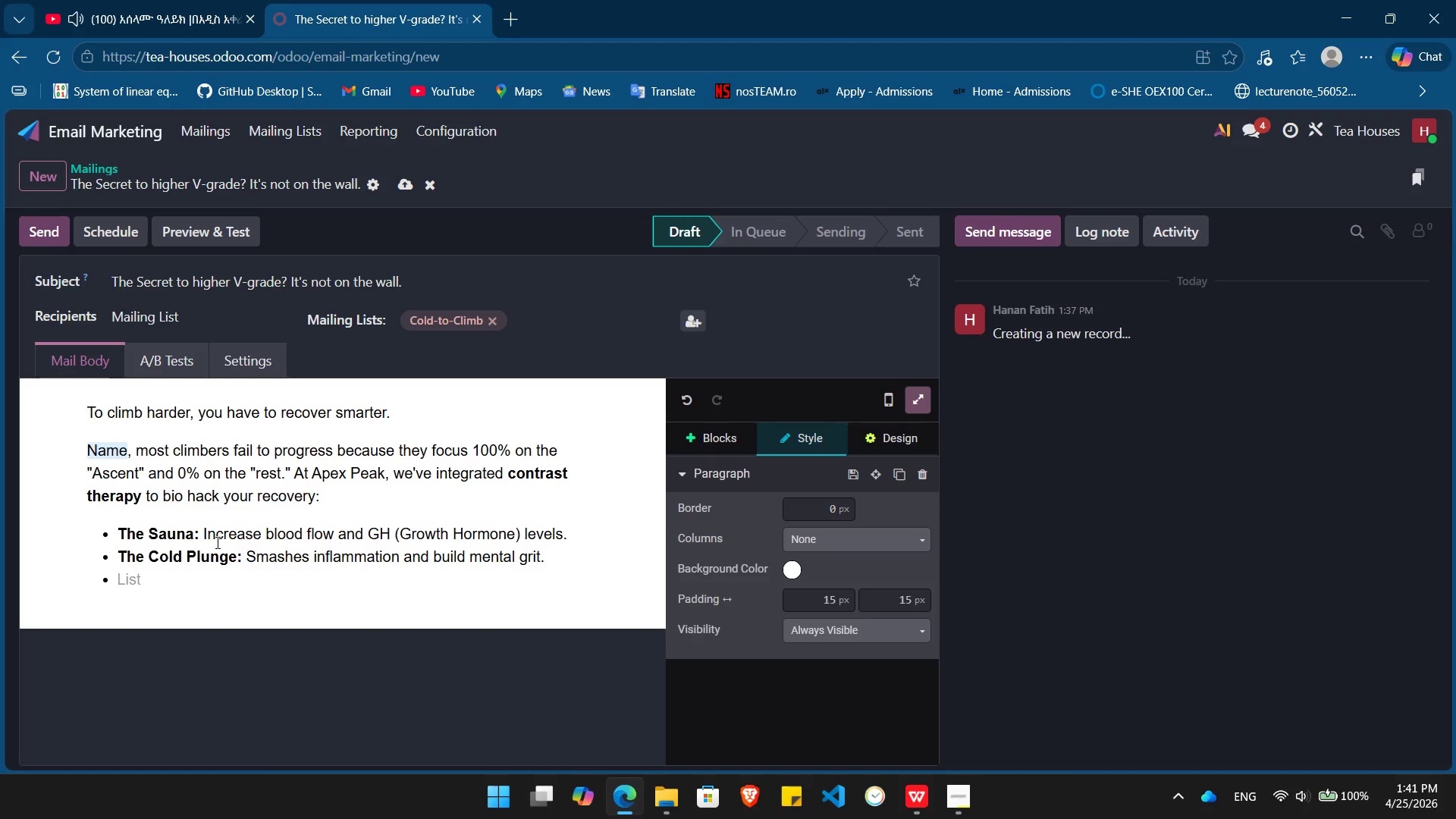 
key(Backspace)
key(Backspace)
type(When you combine your /)
 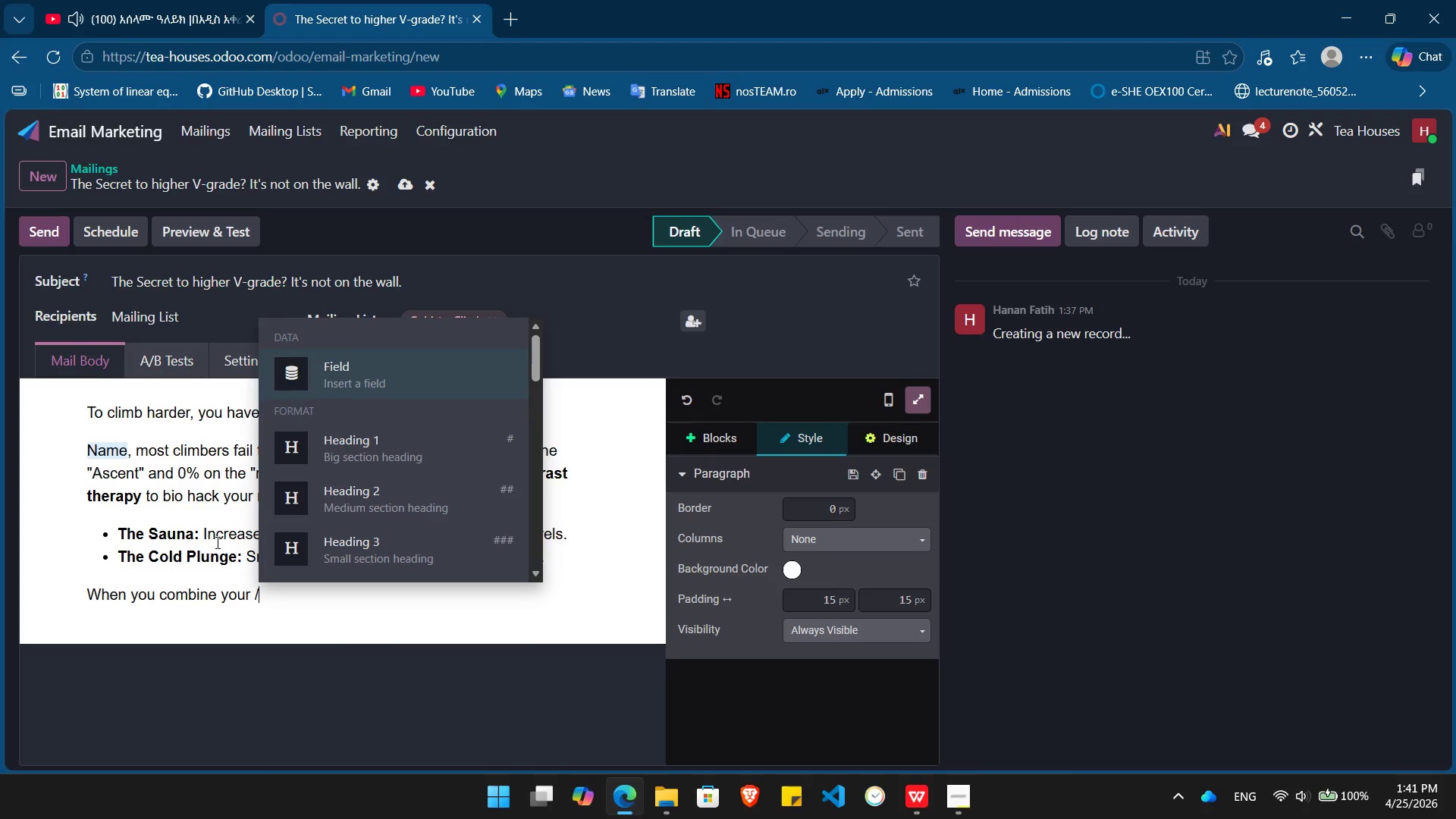 
key(Enter)
 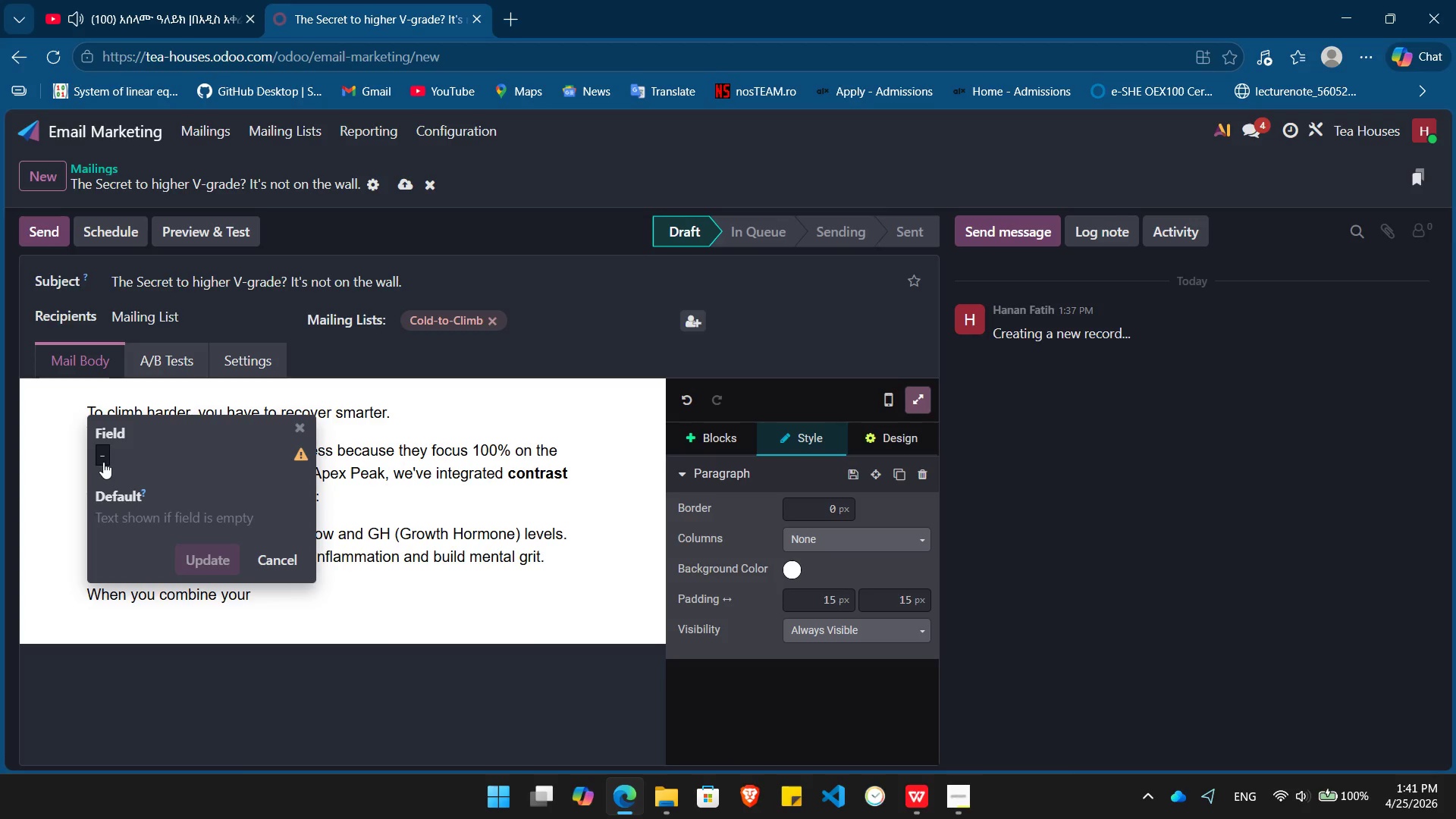 
left_click([101, 460])
 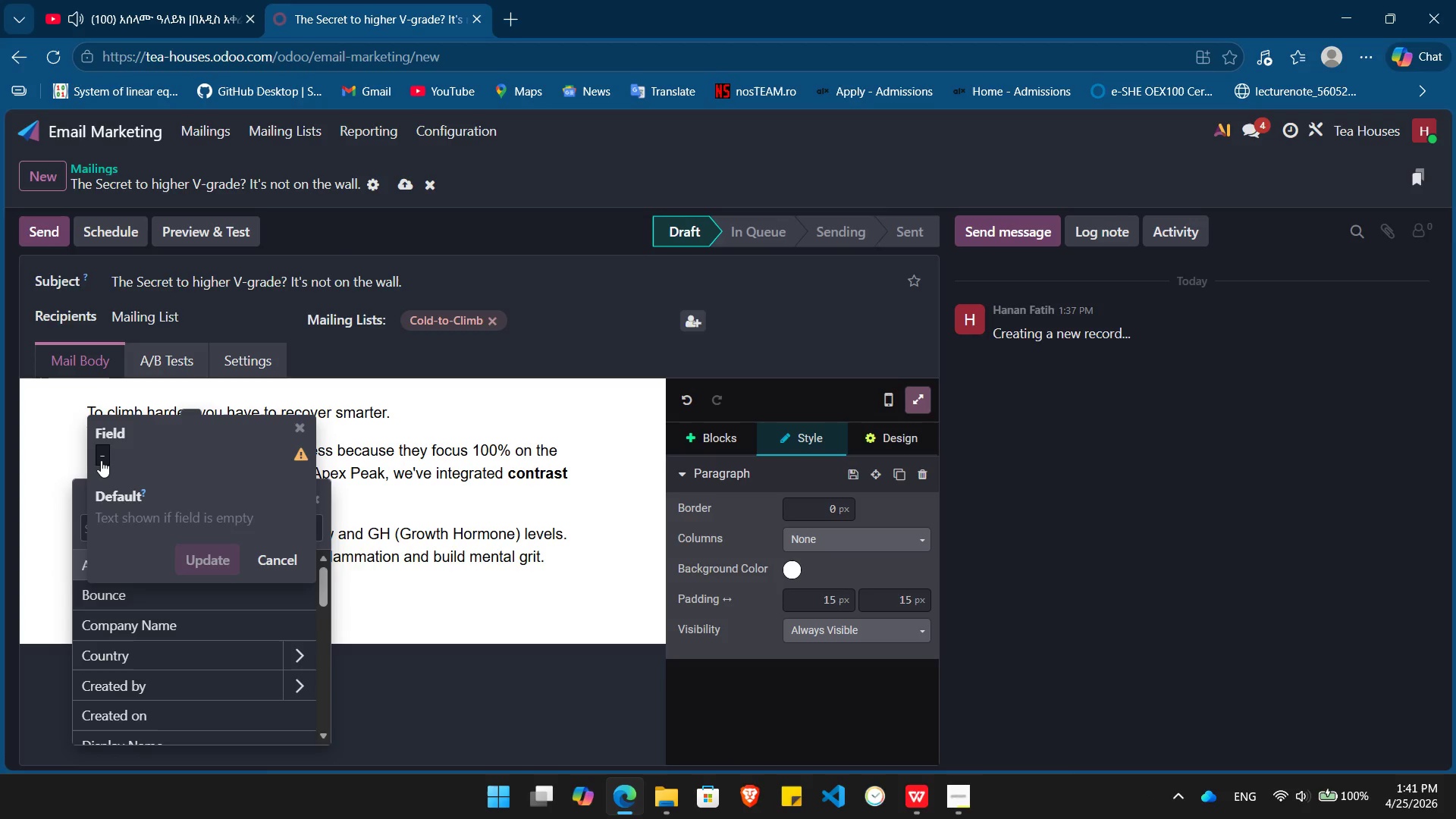 
wait(6.59)
 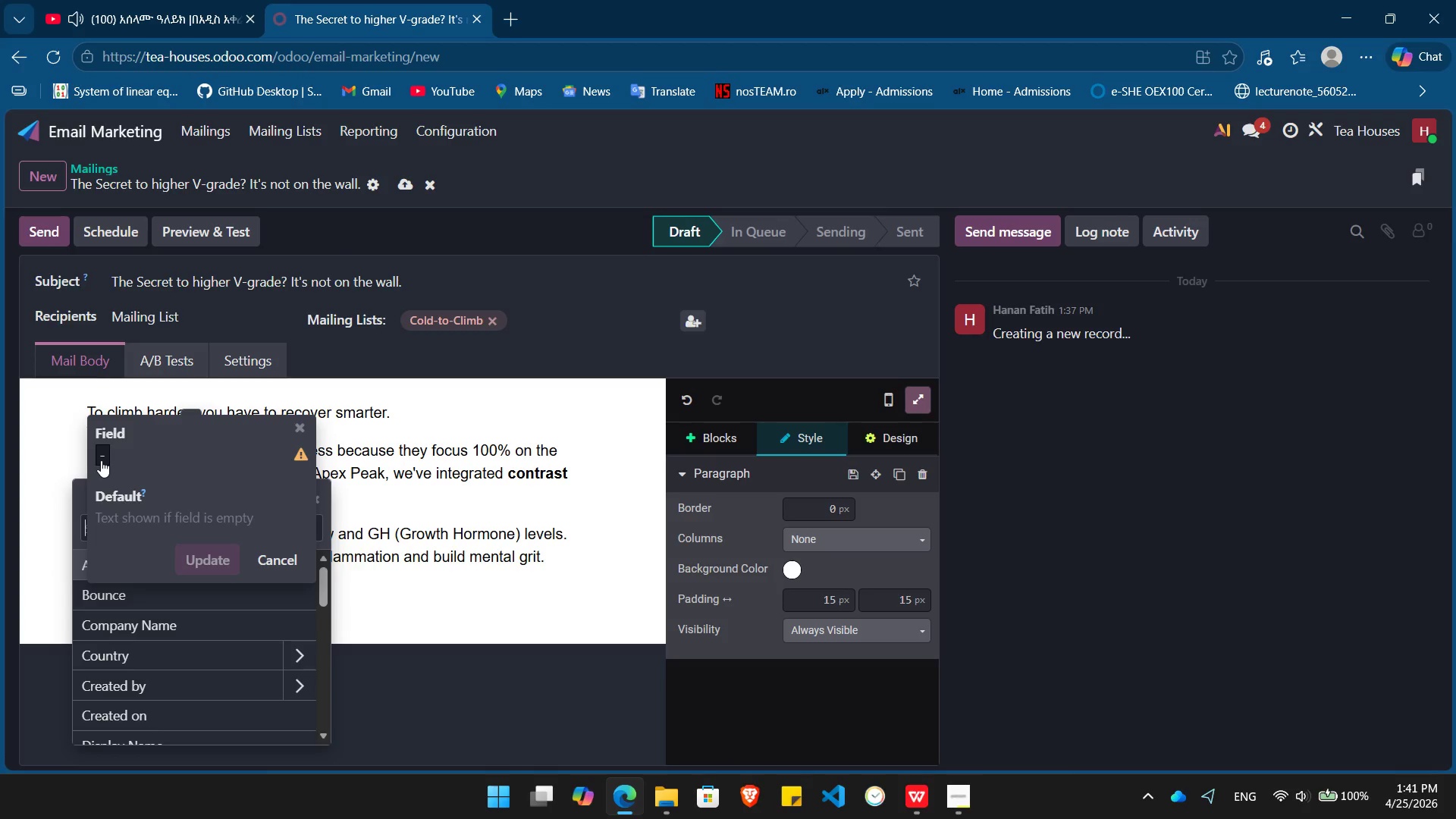 
type(skil)
 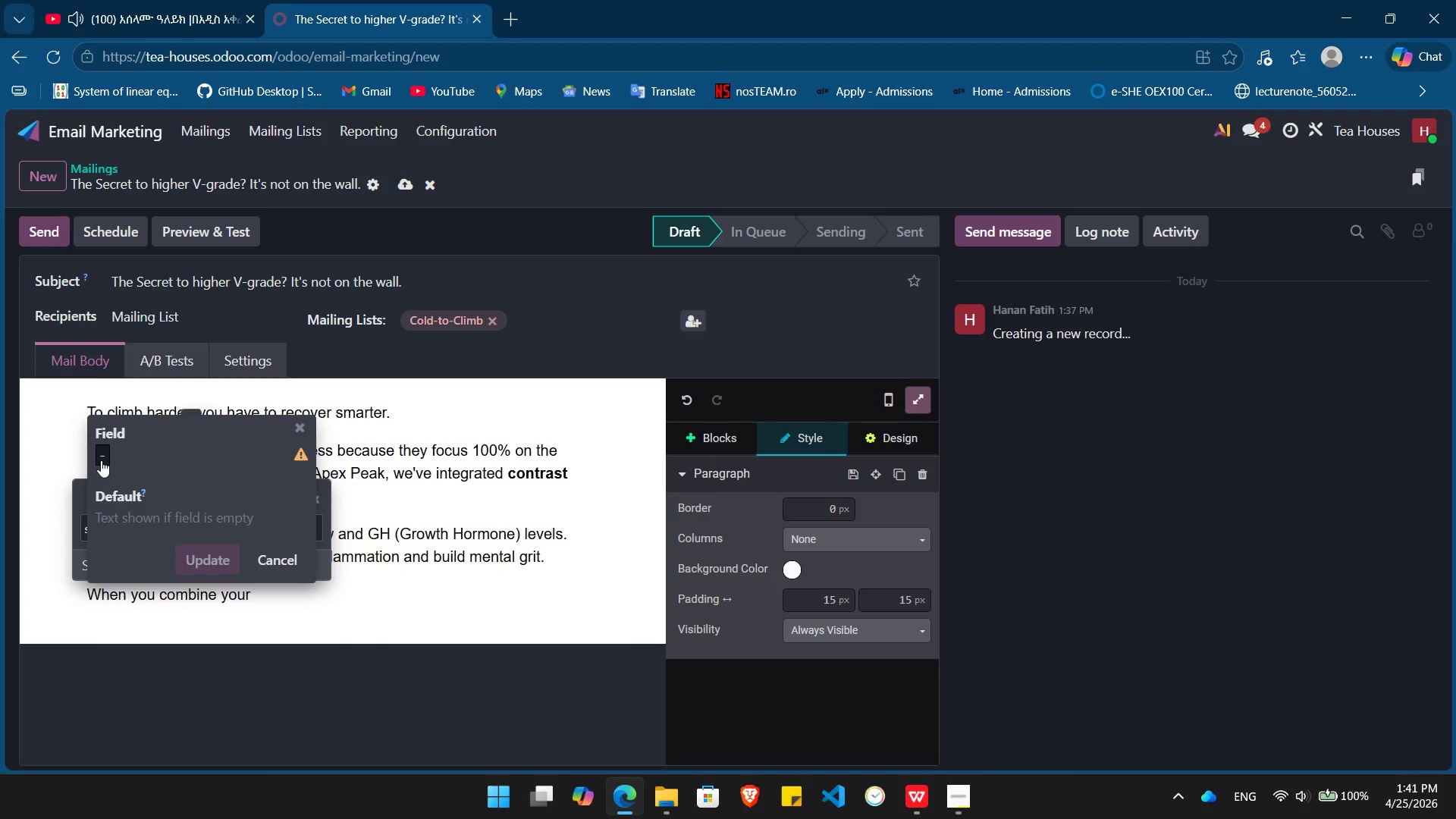 
key(Enter)
 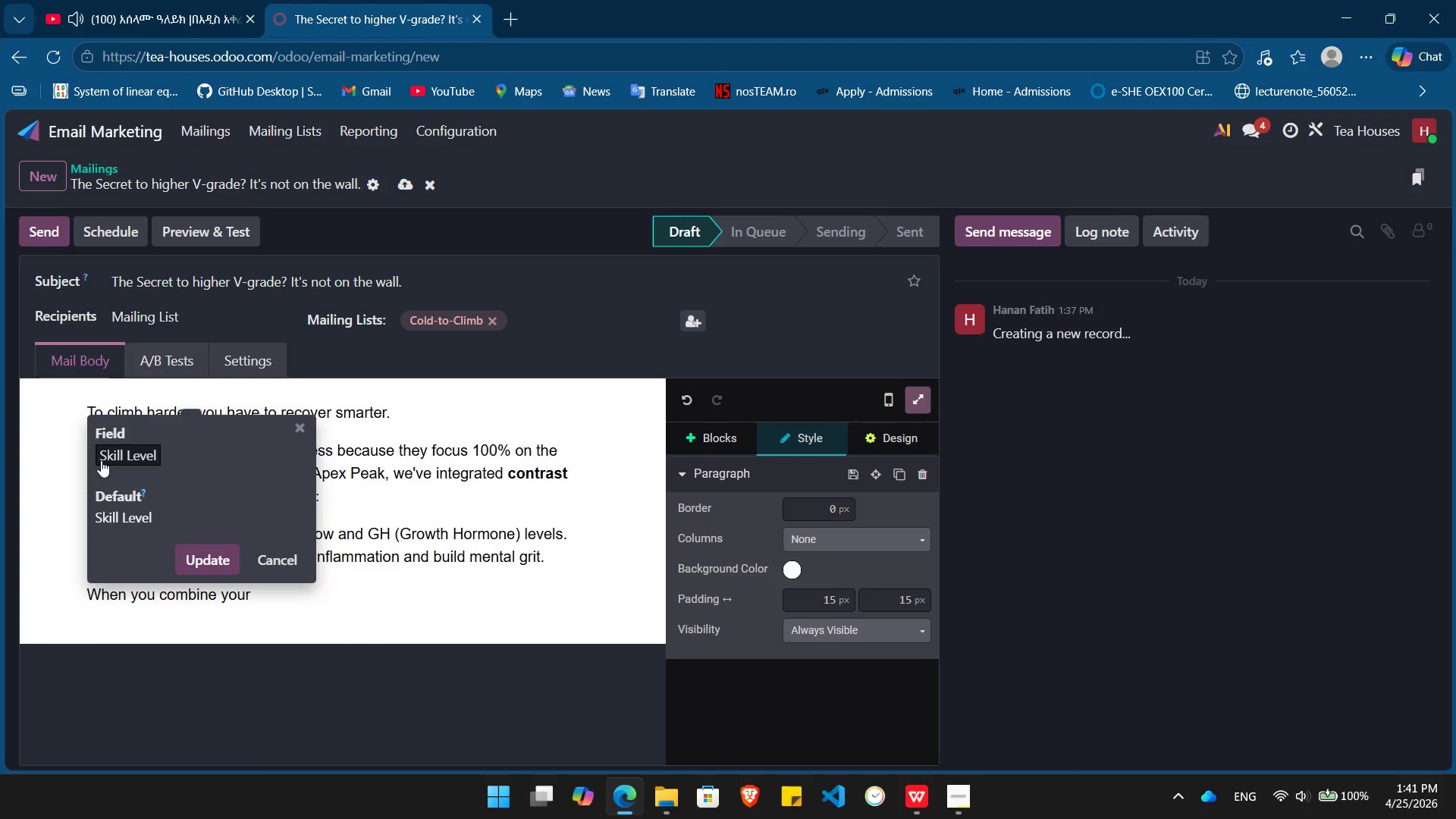 
key(Enter)
 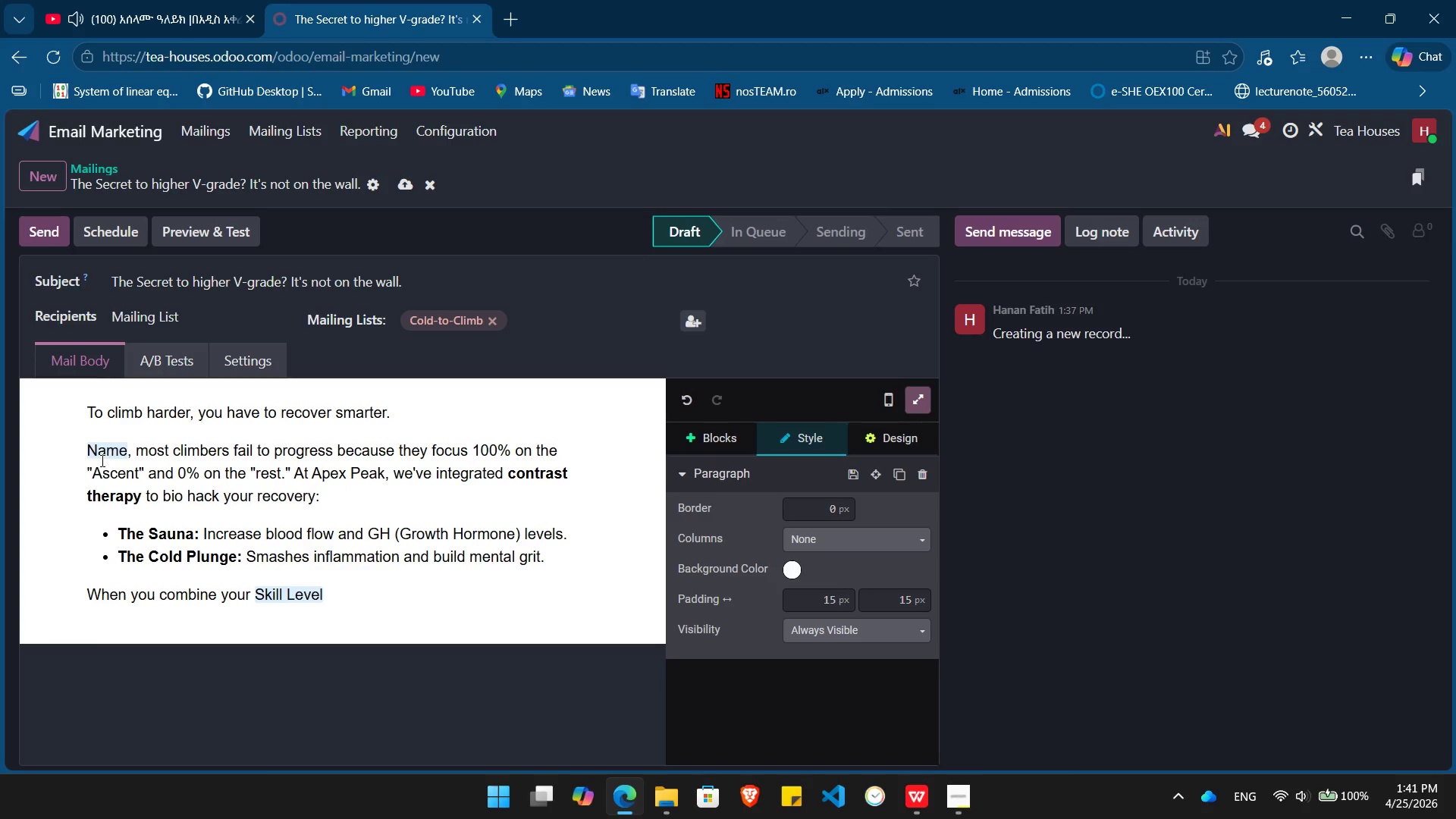 
key(VolumeUp)
 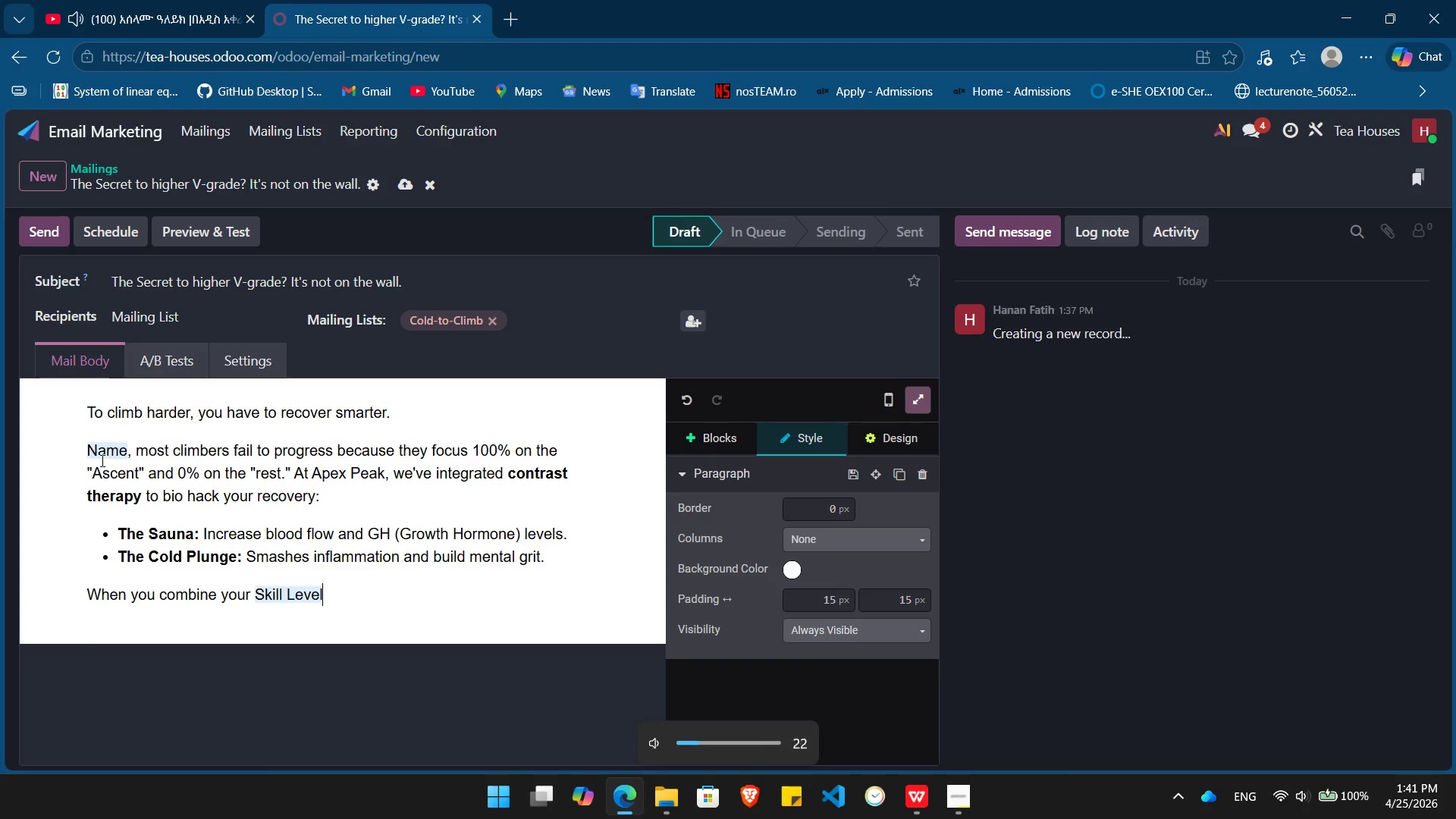 
key(VolumeUp)
 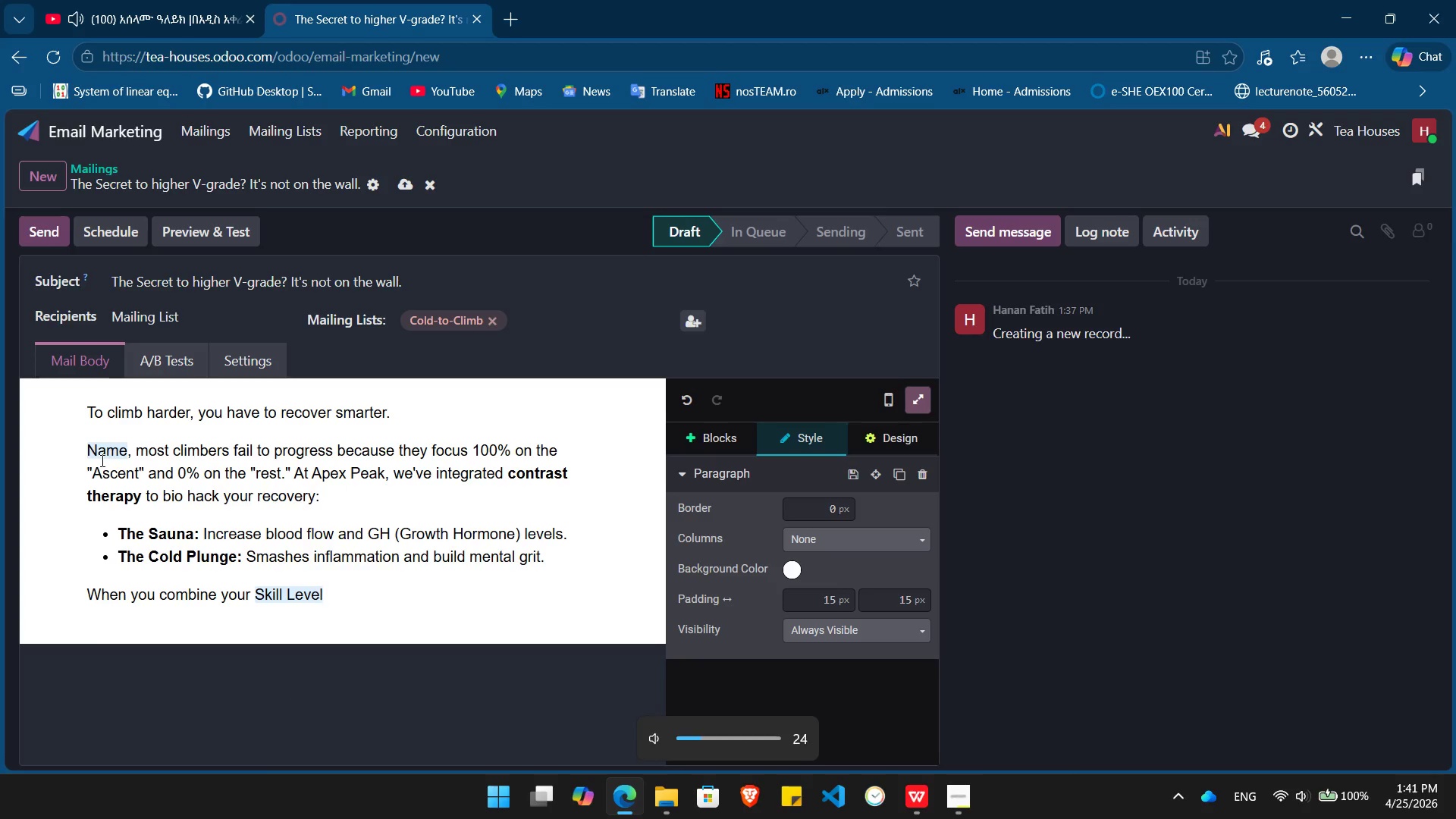 
key(VolumeUp)
 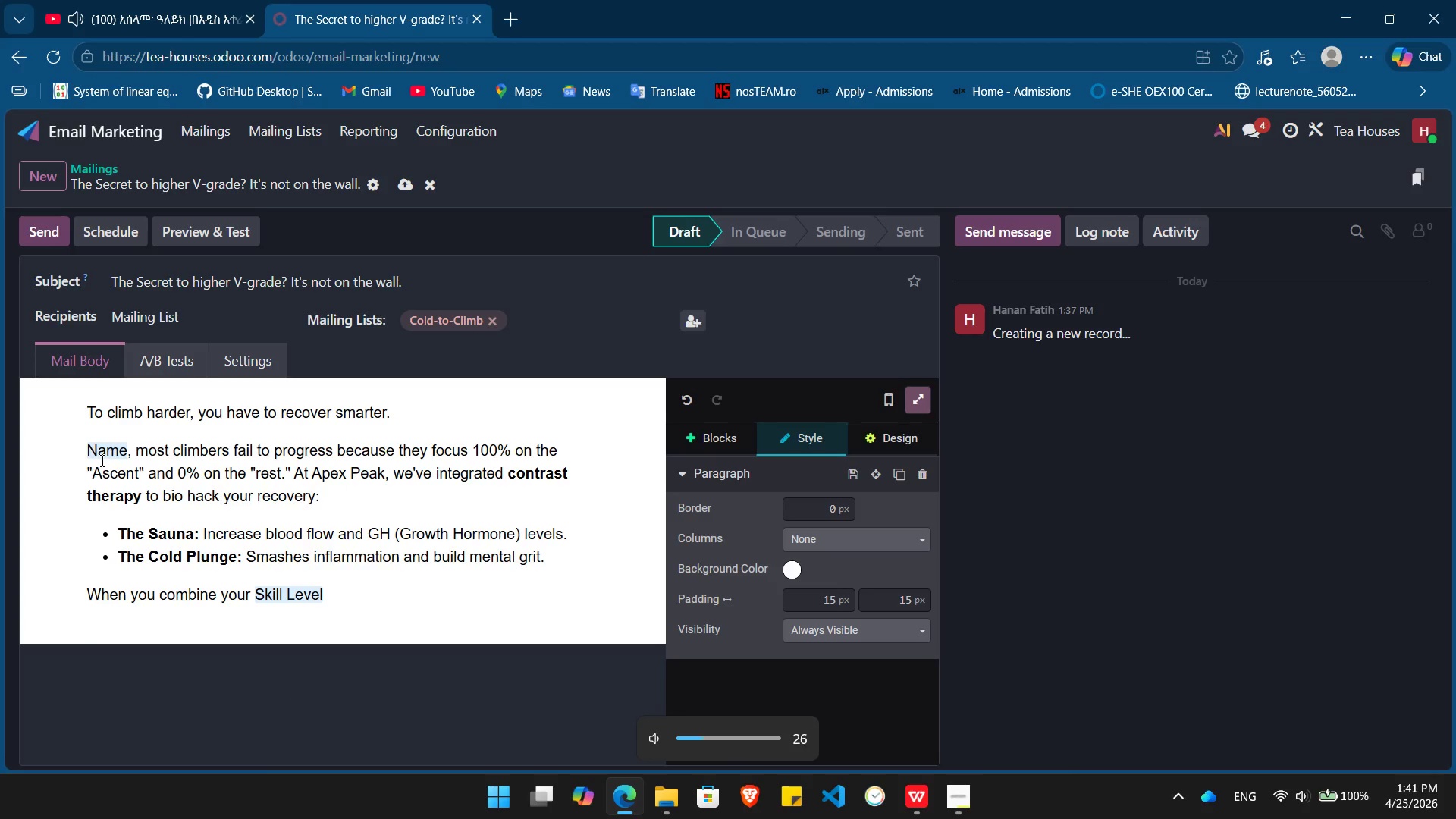 
key(VolumeUp)
 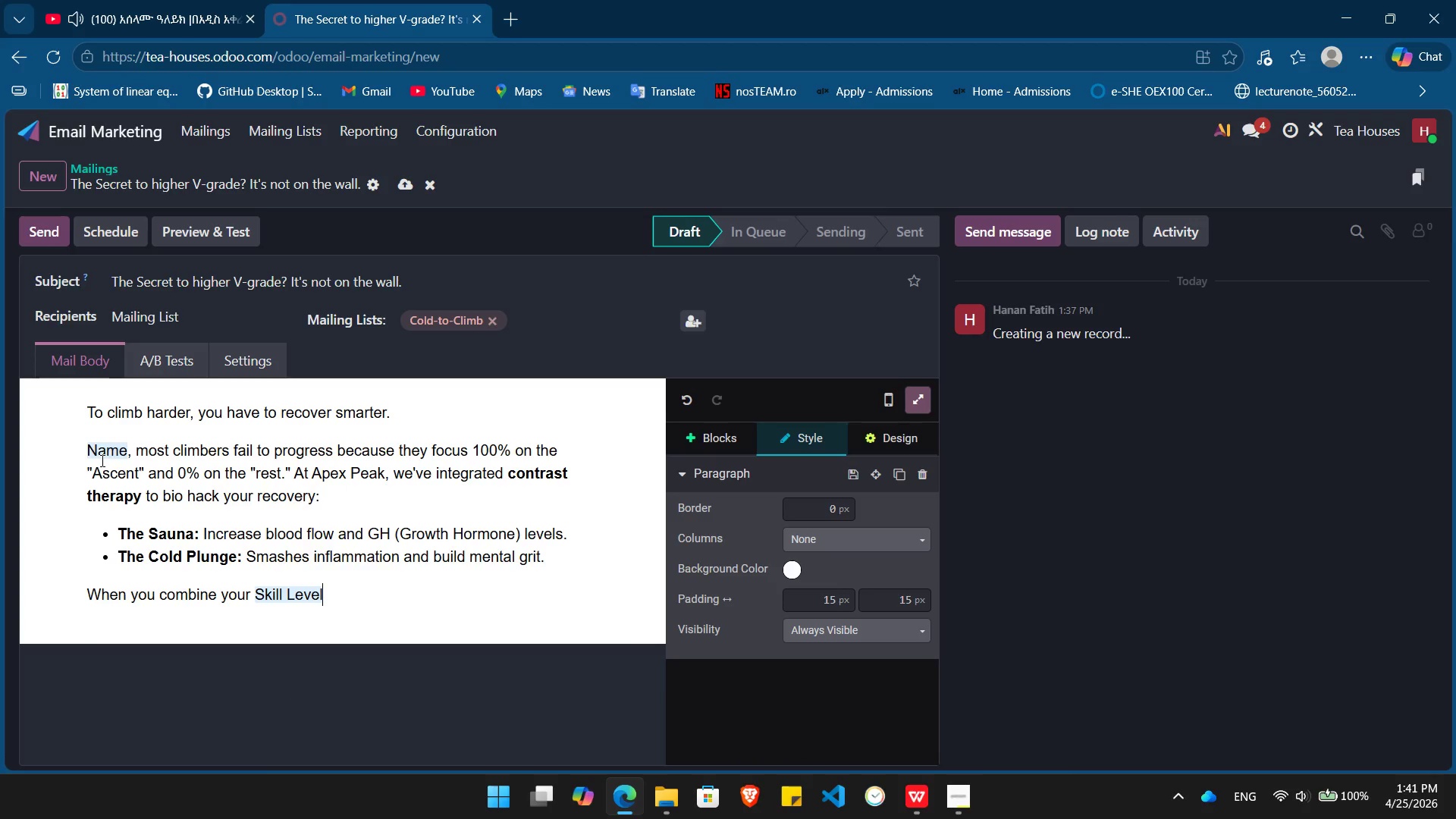 
type([MediaTrackNext] techniwue with elite recovery, the Plate)
key(Backspace)
key(Backspace)
key(Backspace)
key(Backspace)
key(Backspace)
type(pl)
 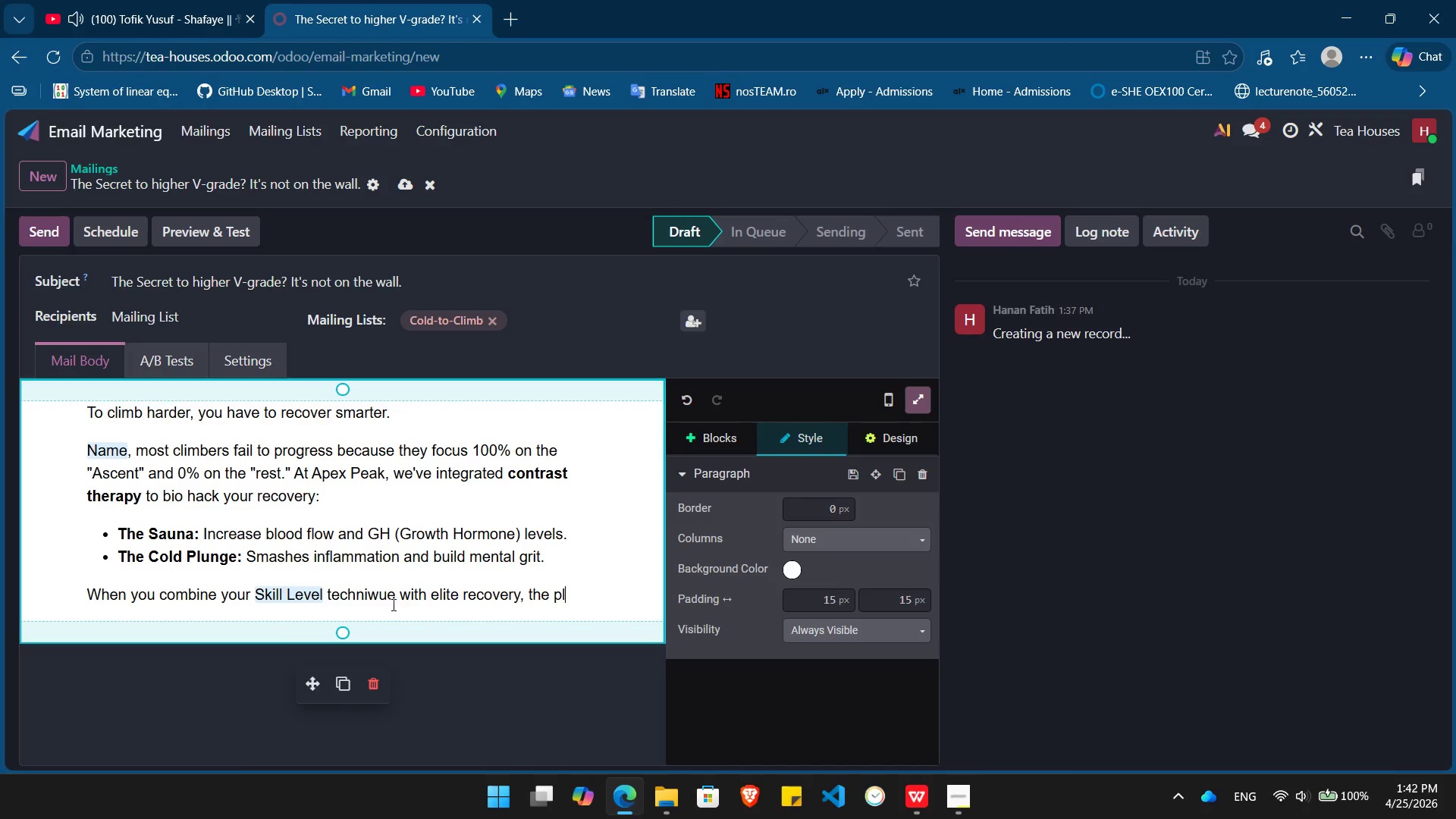 
left_click([380, 598])
 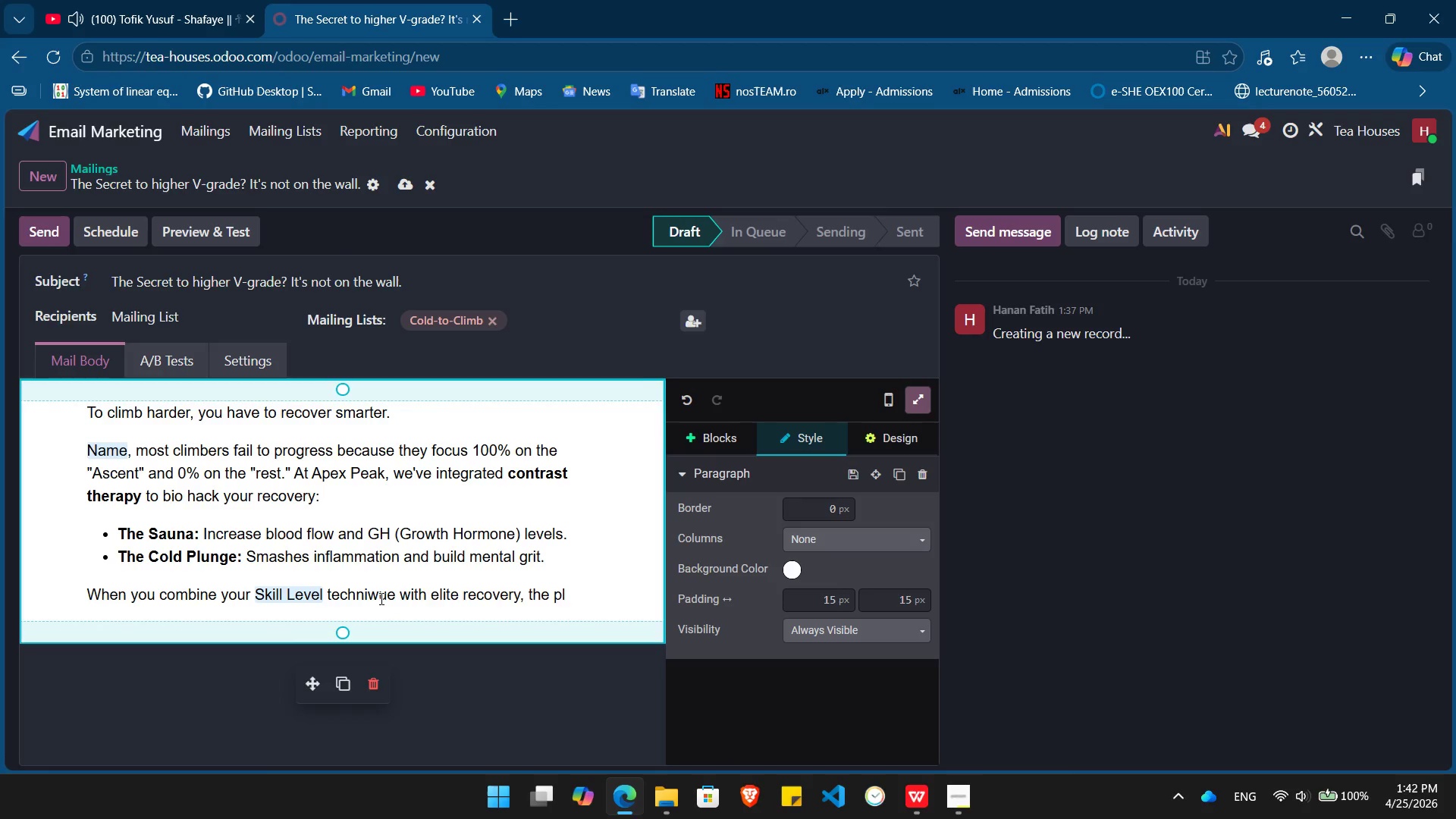 
key(Backspace)
 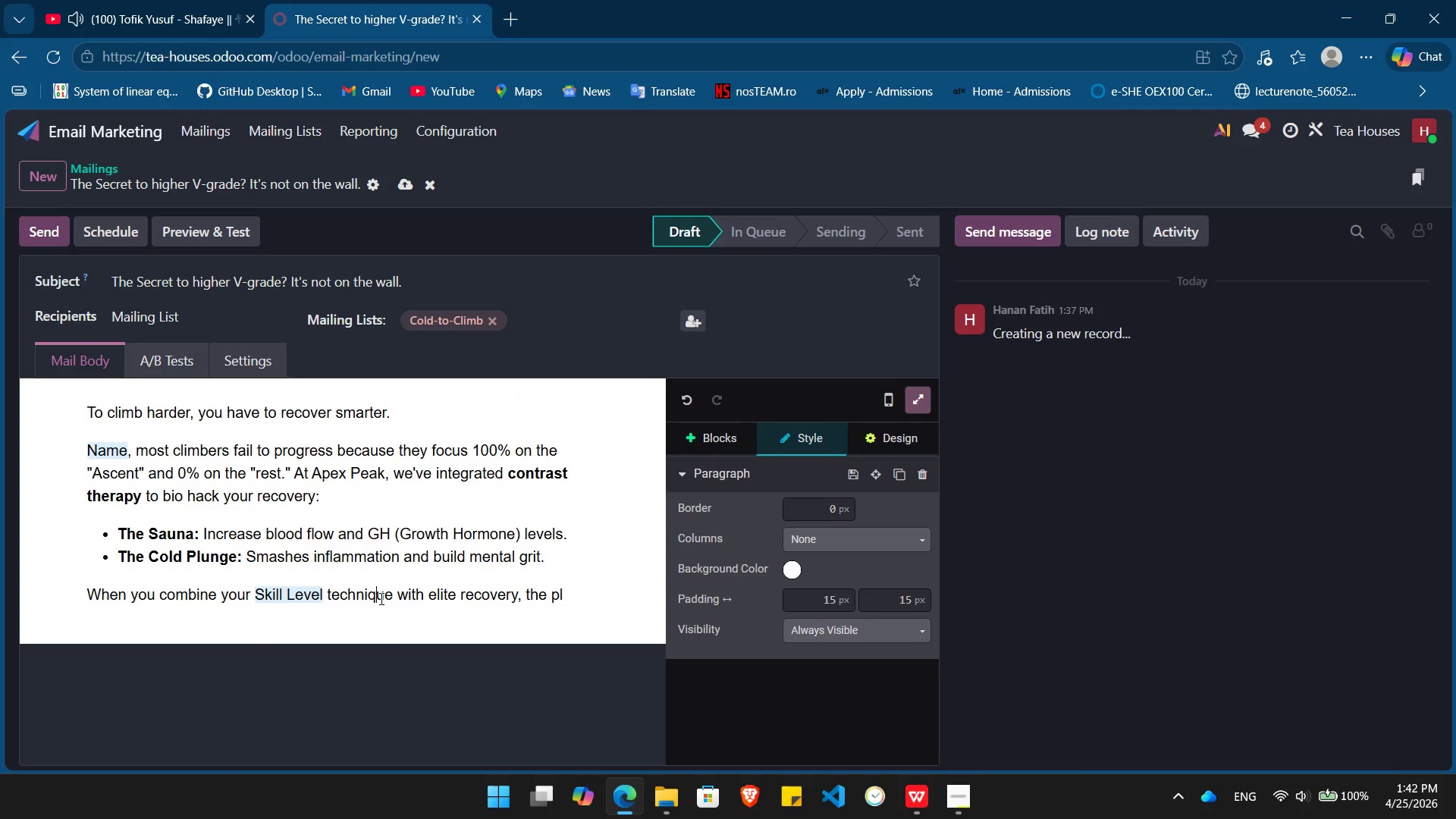 
key(Q)
 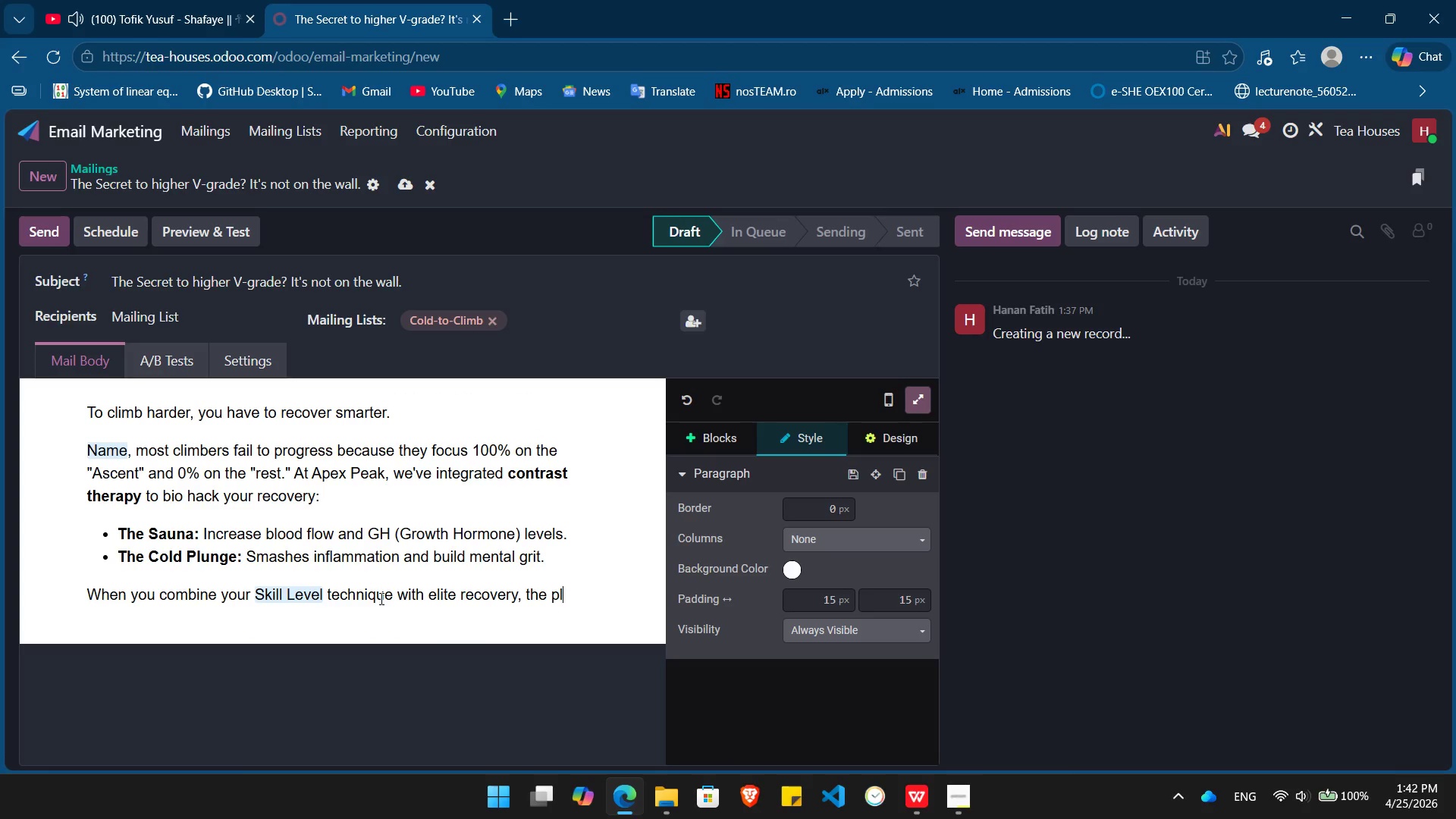 
key(End)
 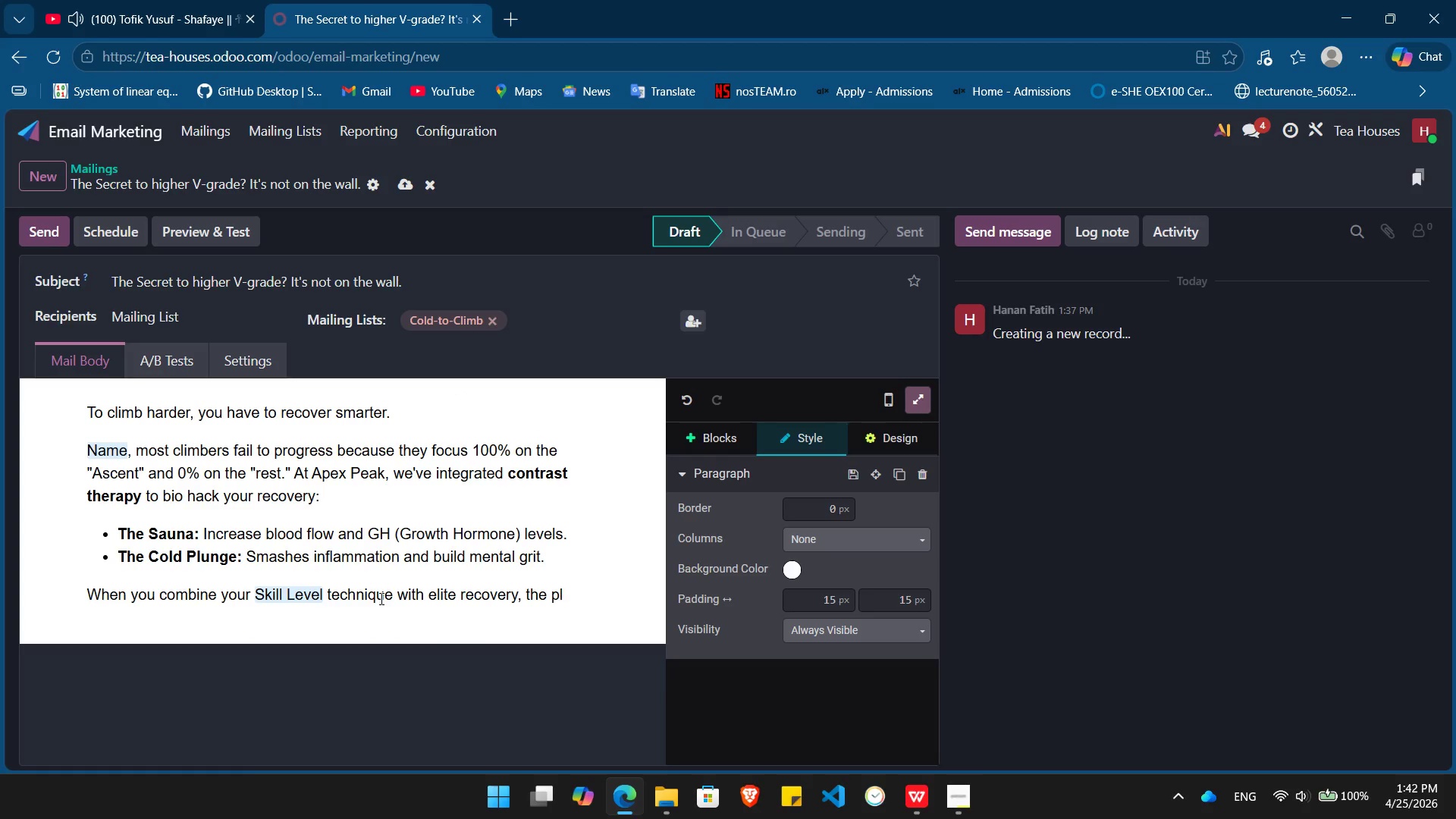 
type(ateus)
 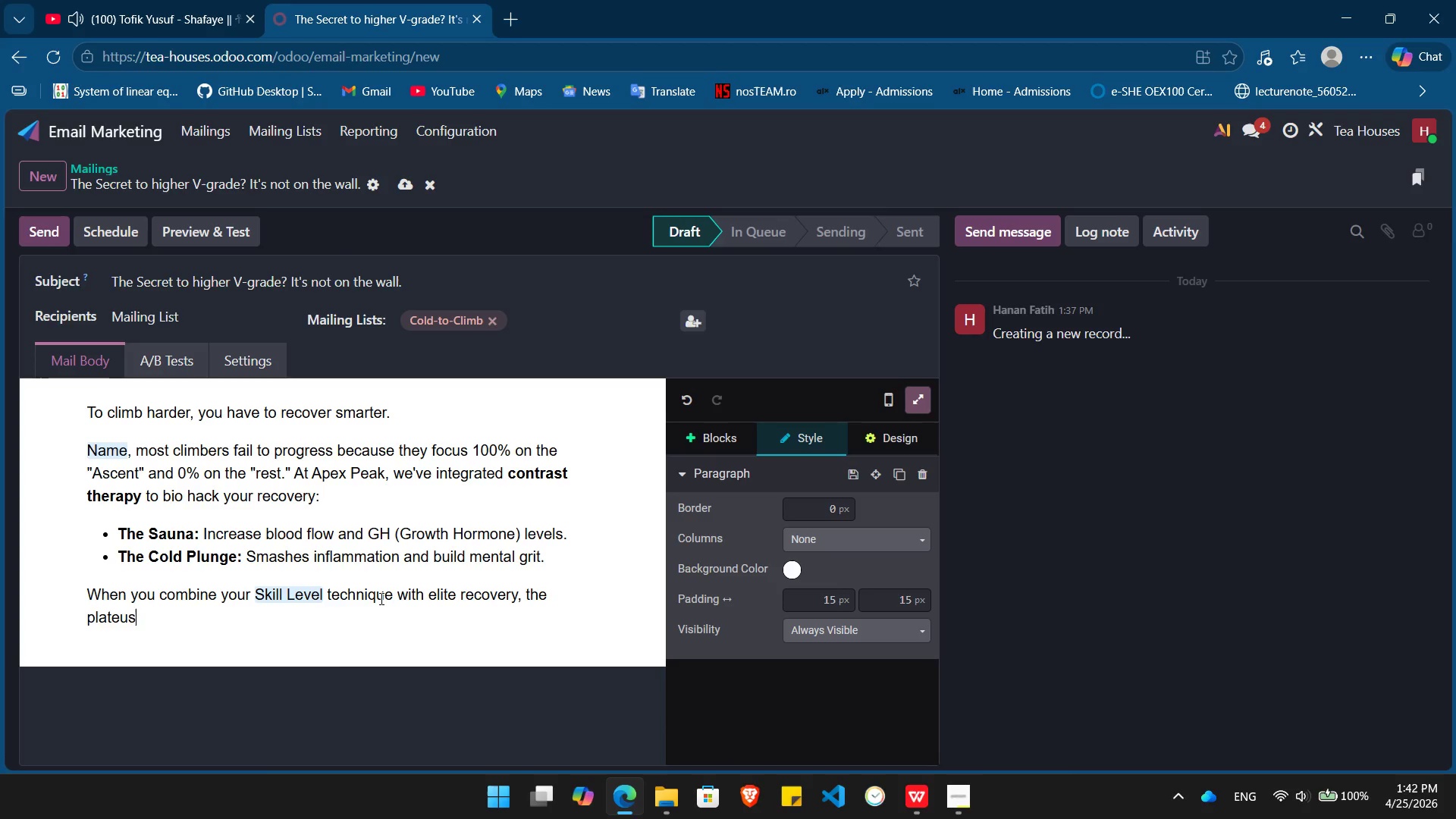 
key(ArrowLeft)
 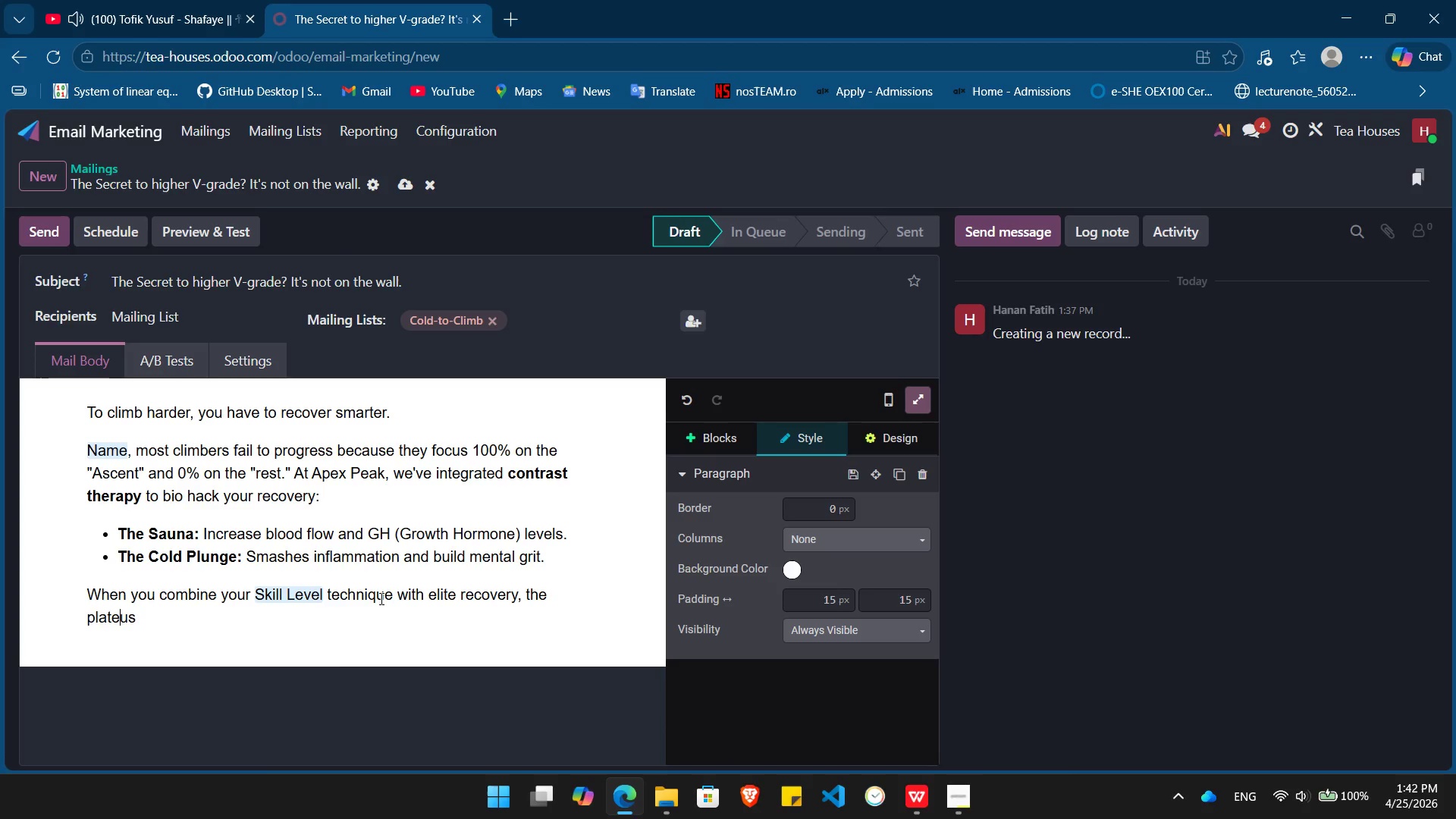 
key(ArrowLeft)
 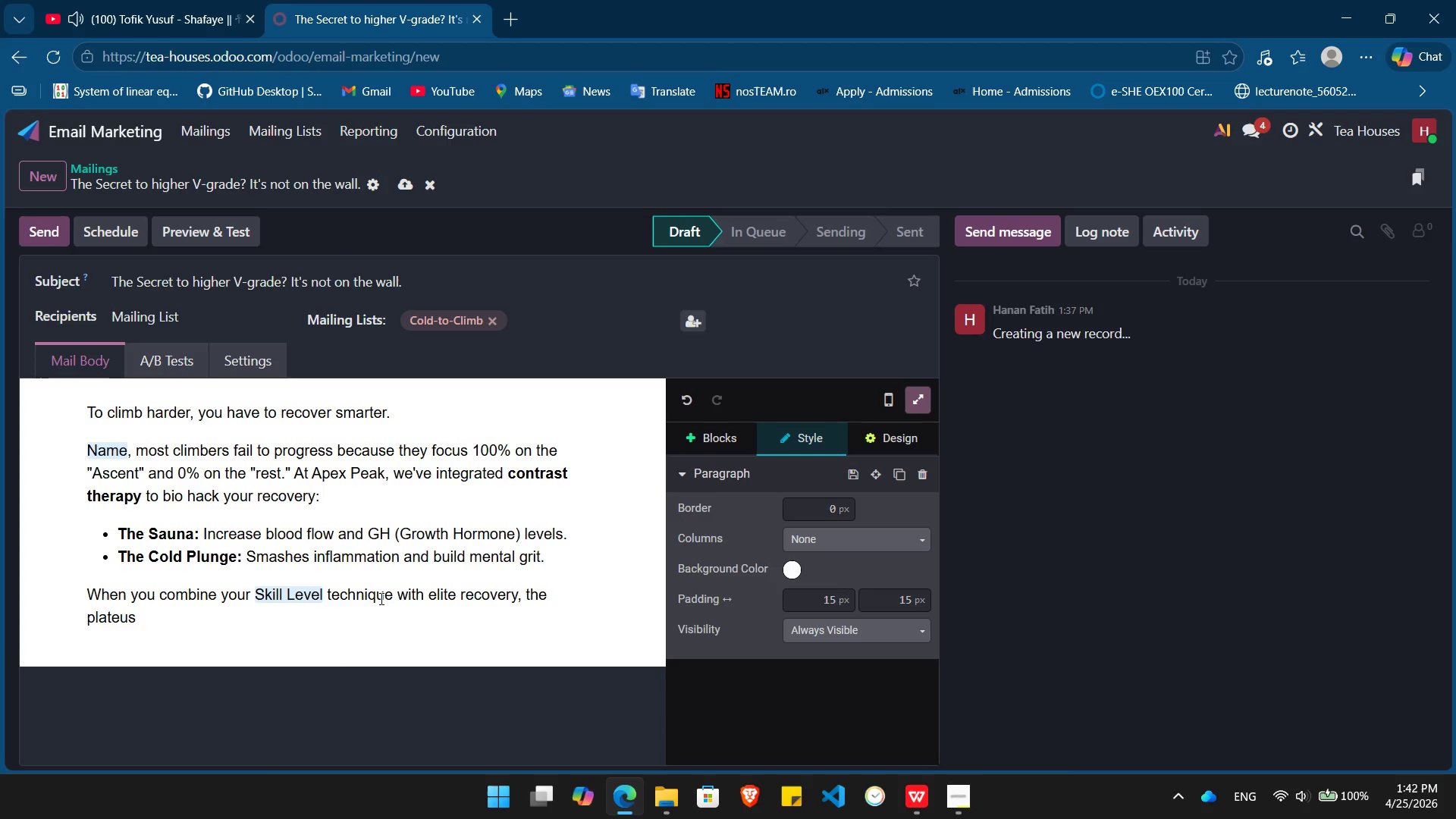 
type(a[End] disappear.)
 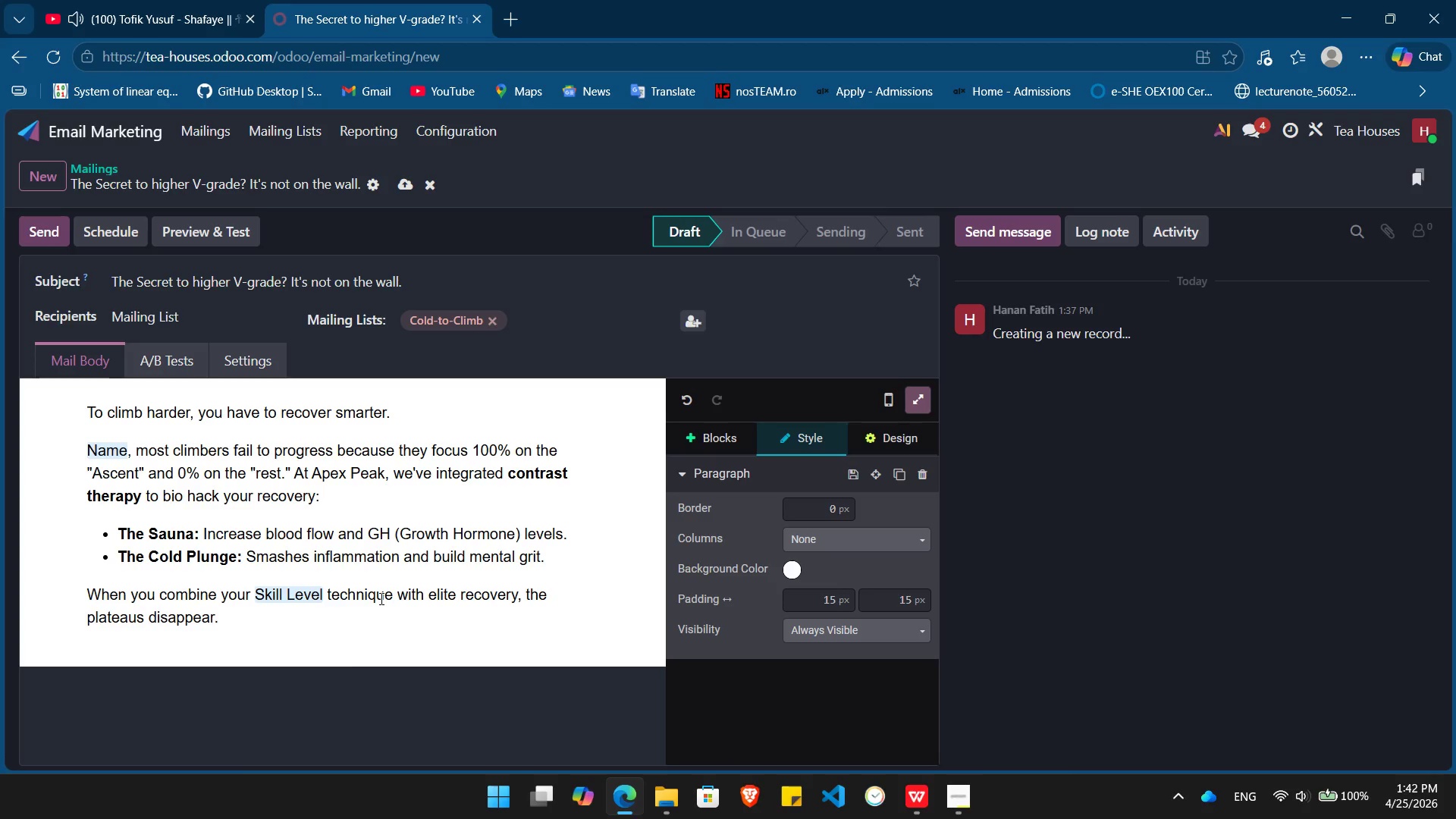 
key(Enter)
 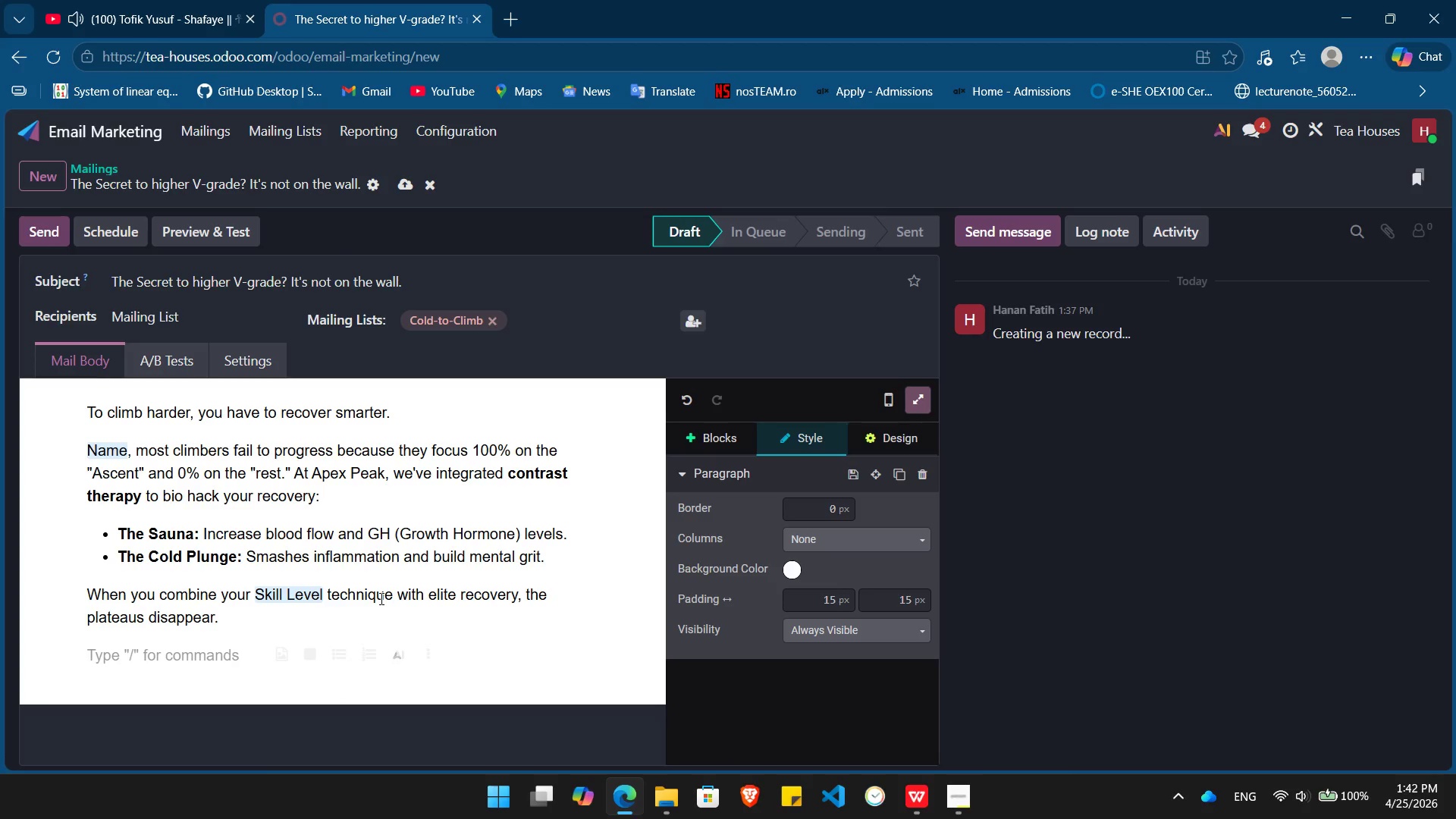 
wait(12.22)
 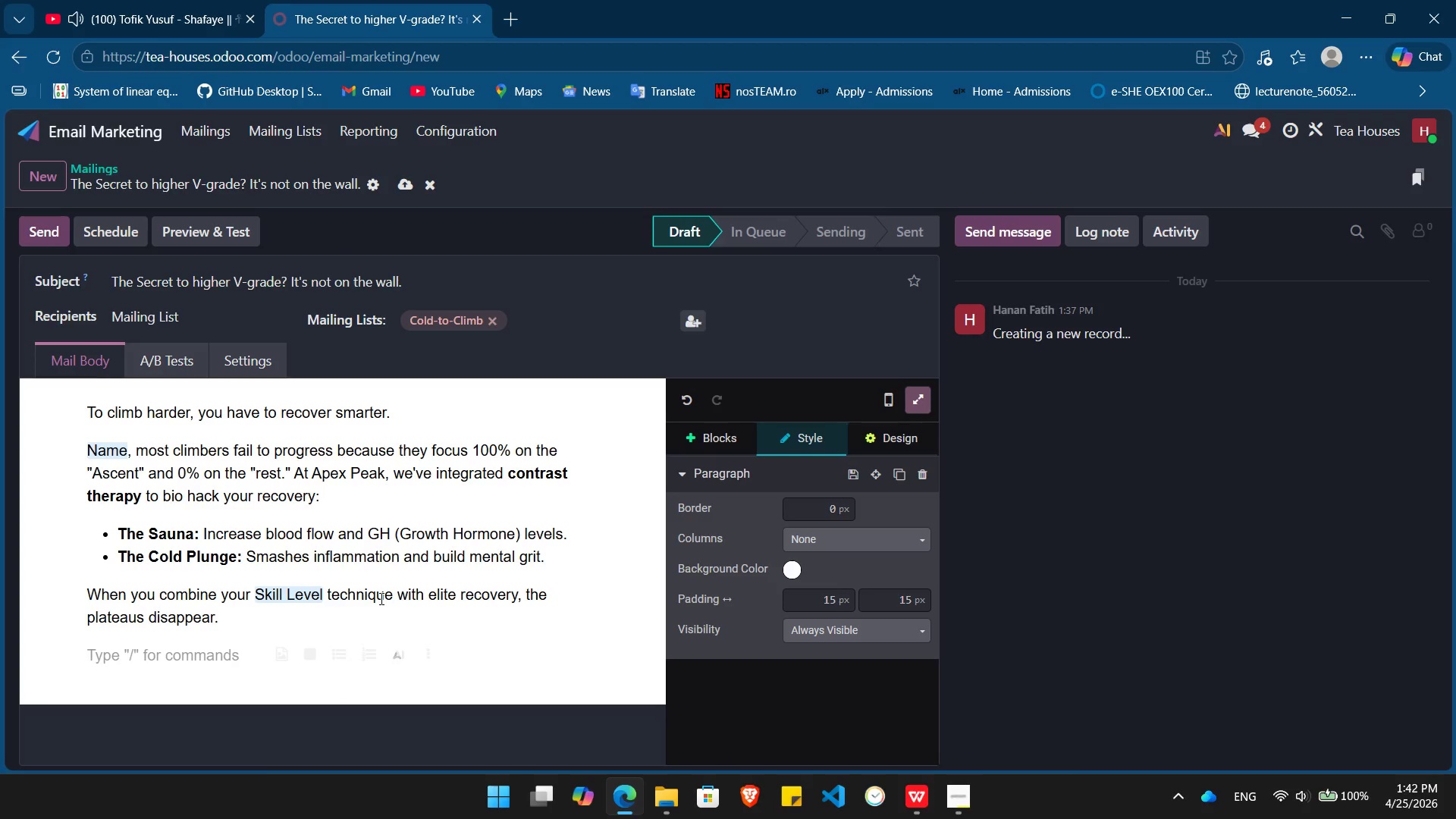 
type(/but)
 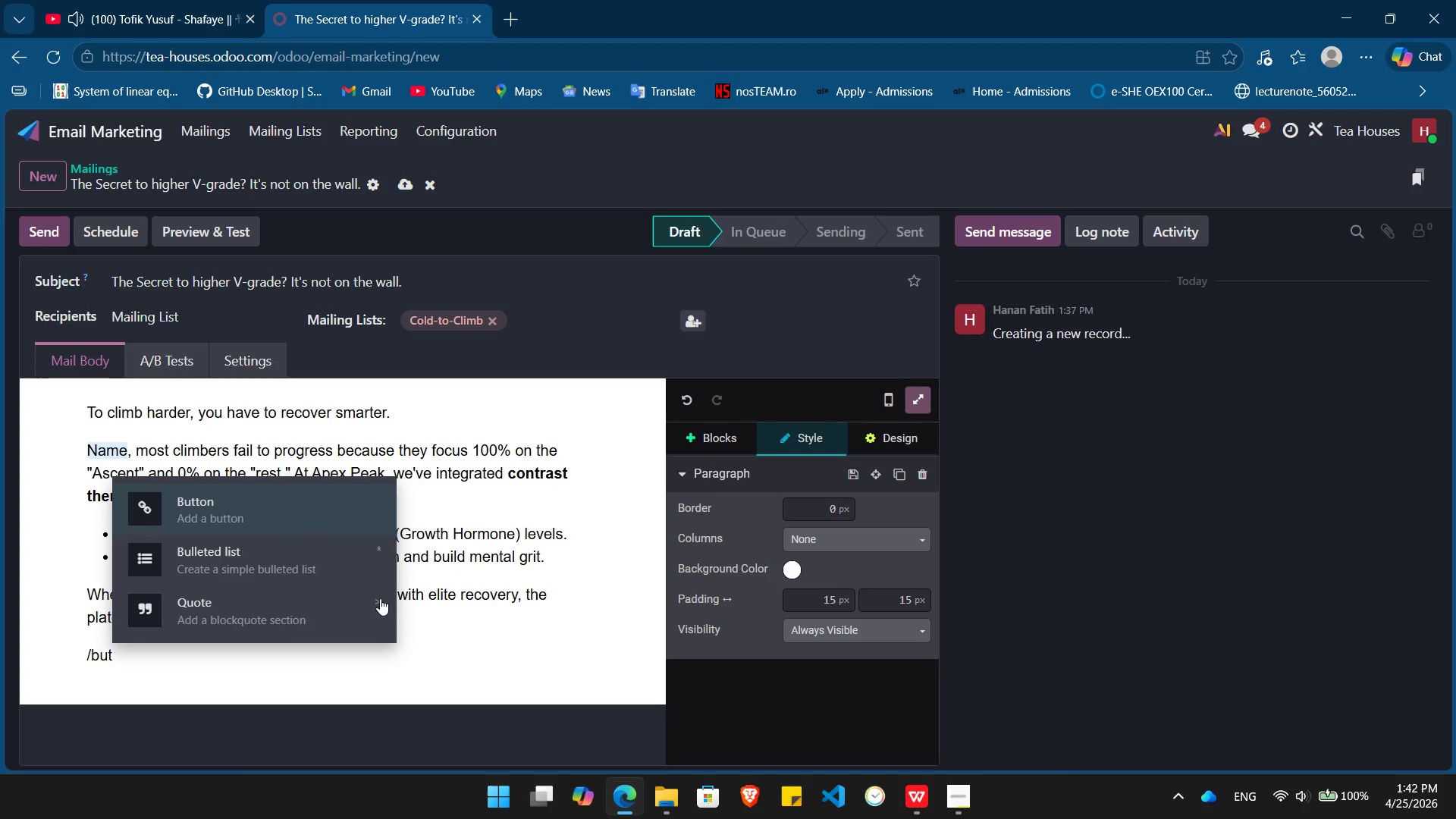 
key(Enter)
 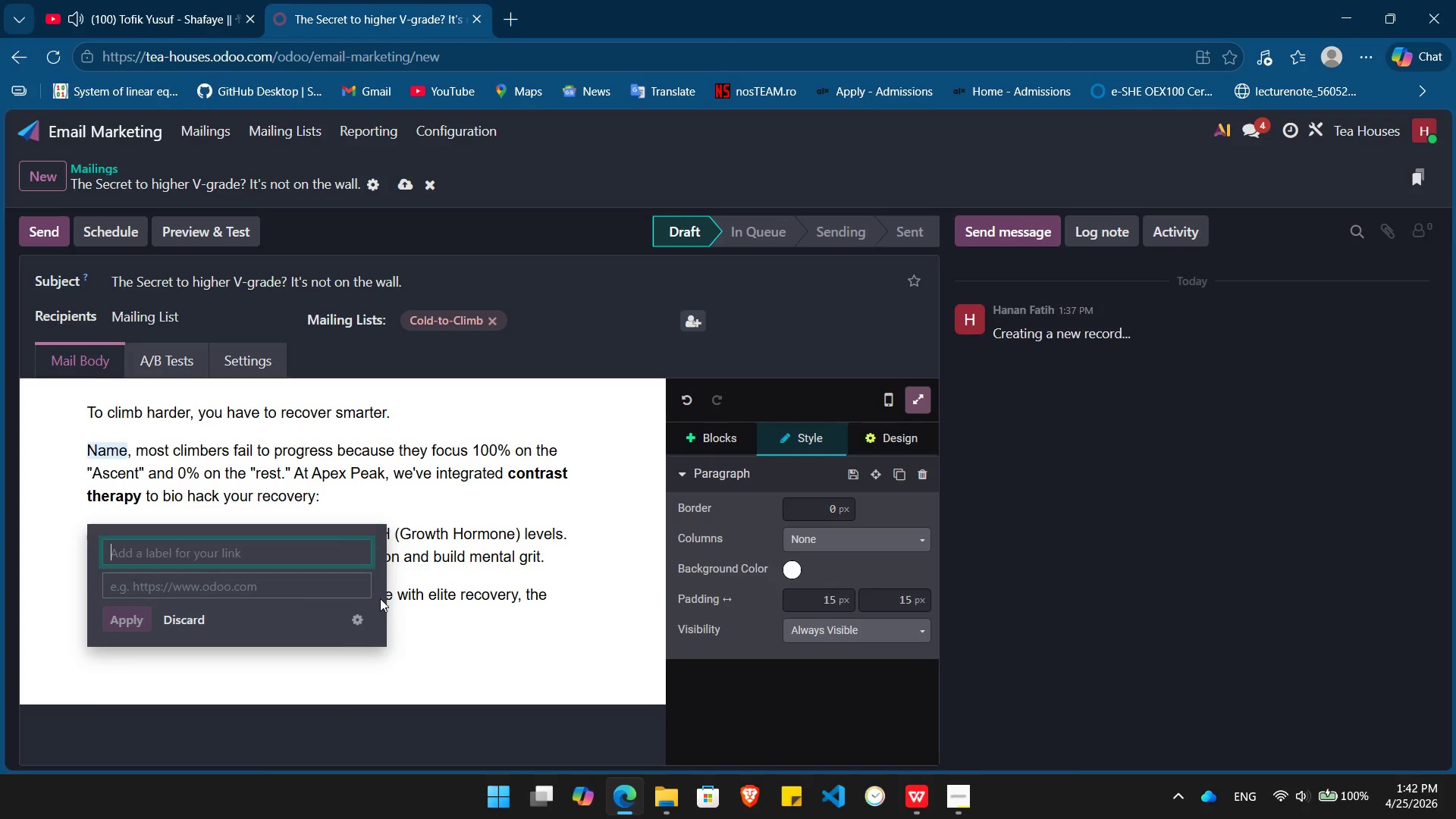 
type(Read the Science of Recoery)
key(Tab)
type(#)
 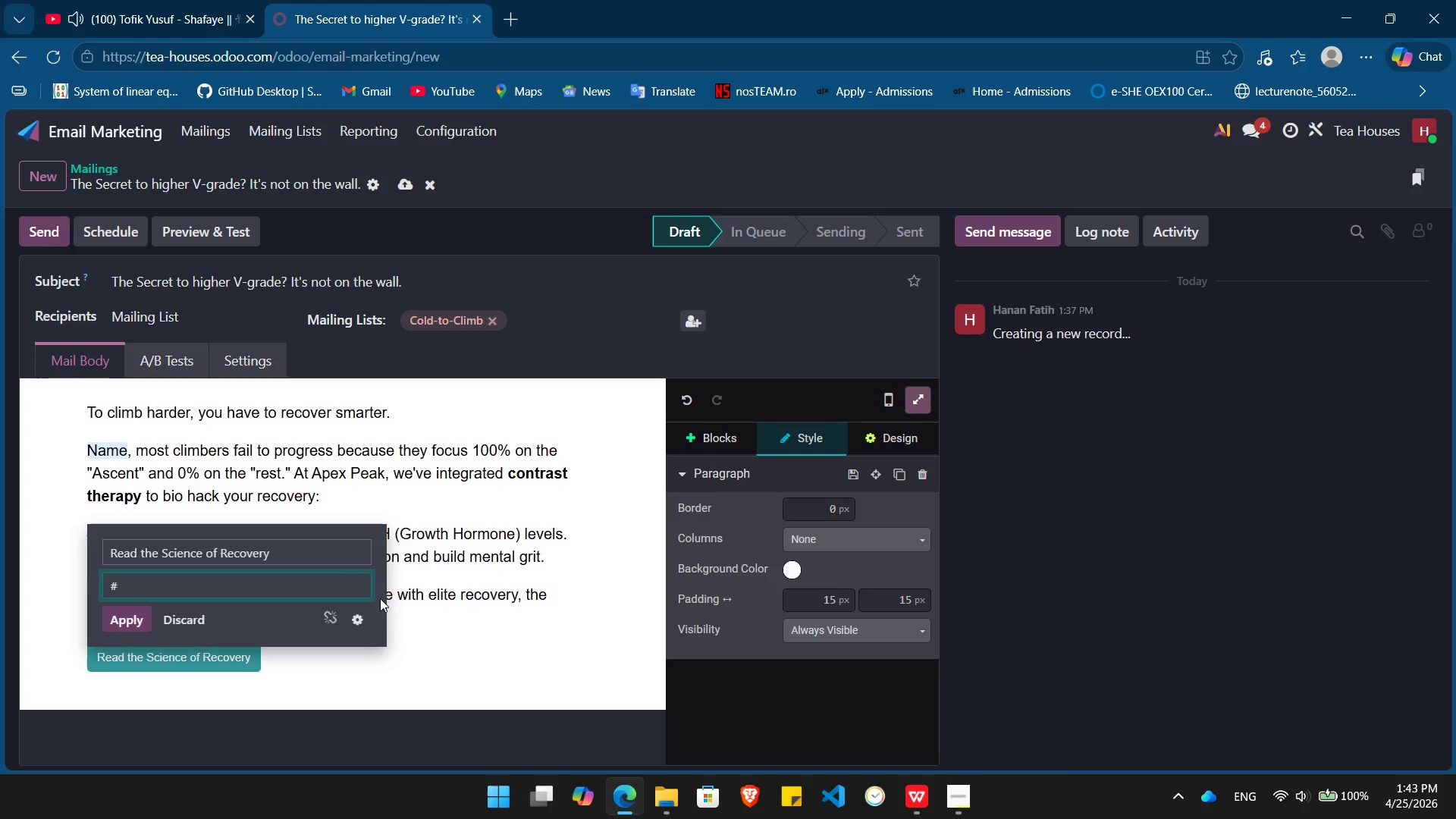 
hold_key(key=V, duration=0.33)
 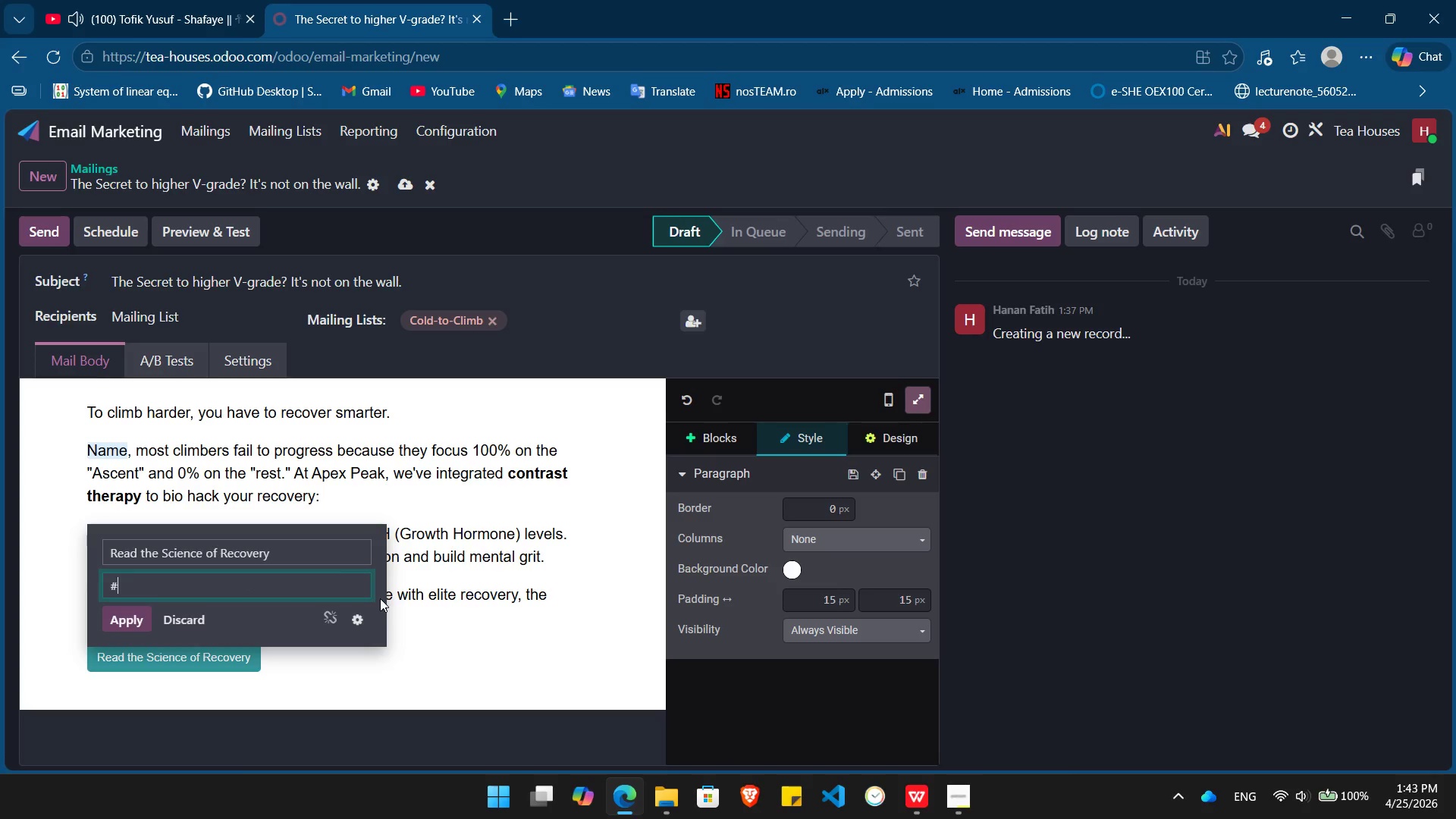 
key(Enter)
 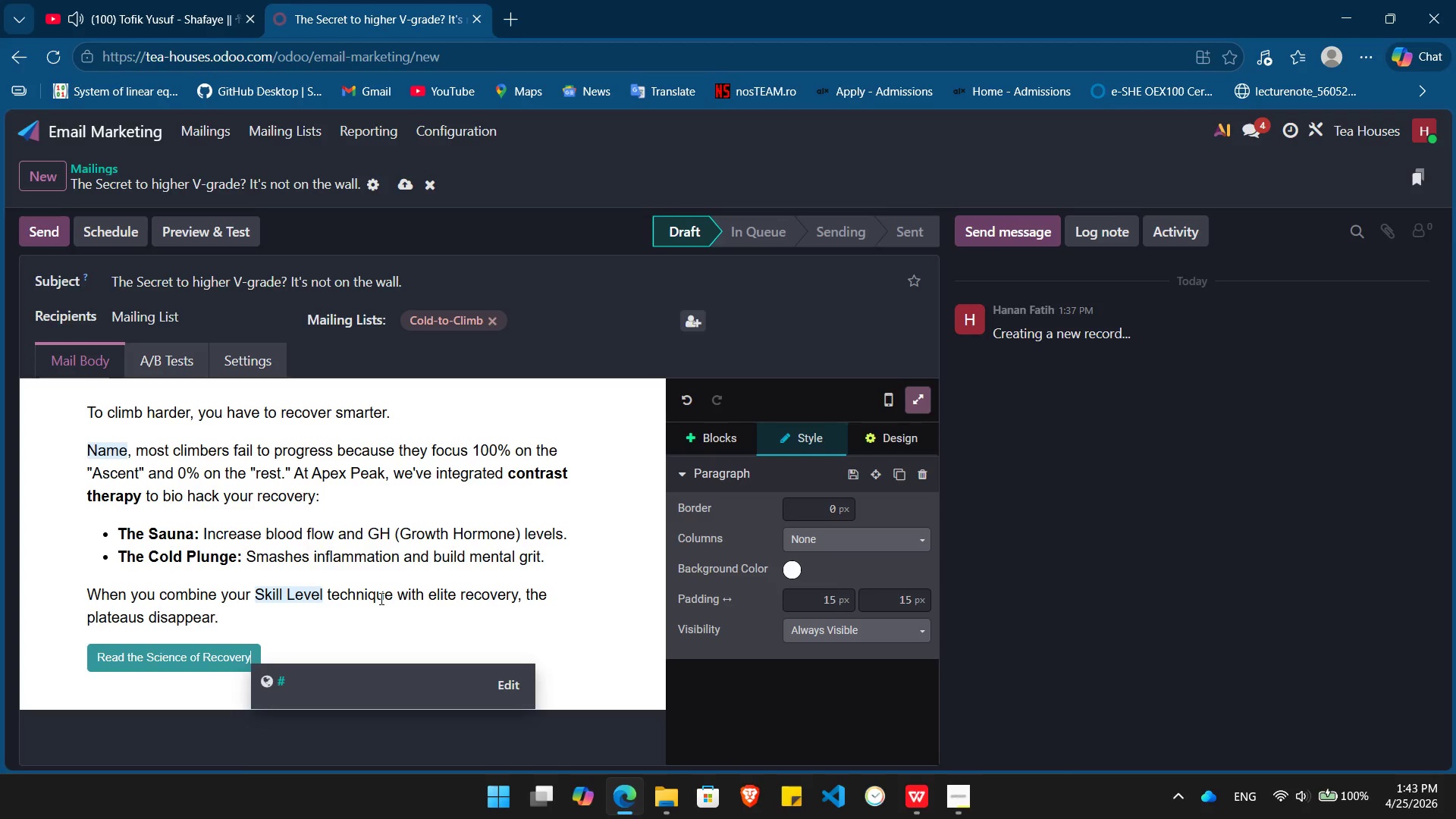 
key(Enter)
 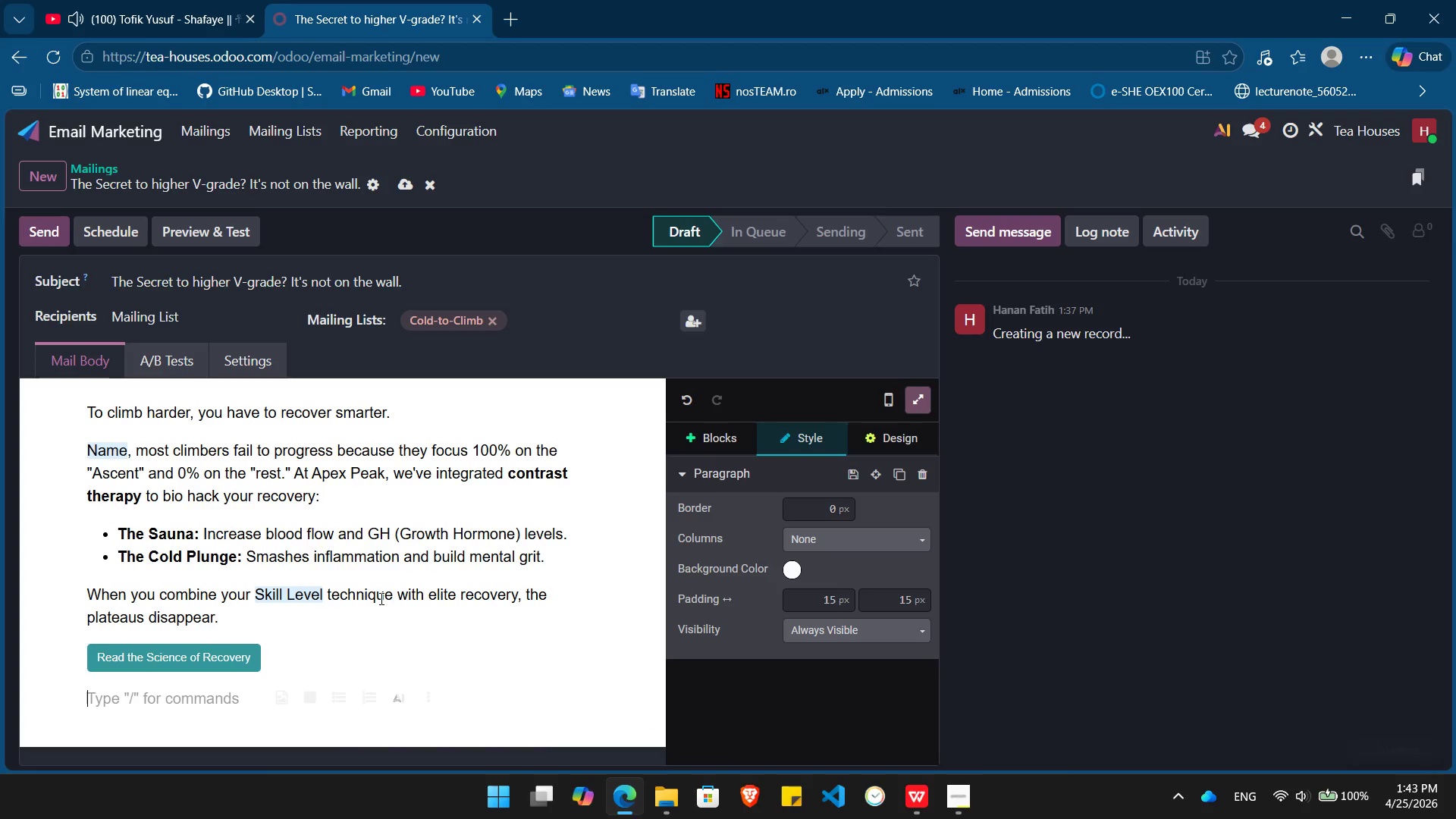 
key(Backspace)
 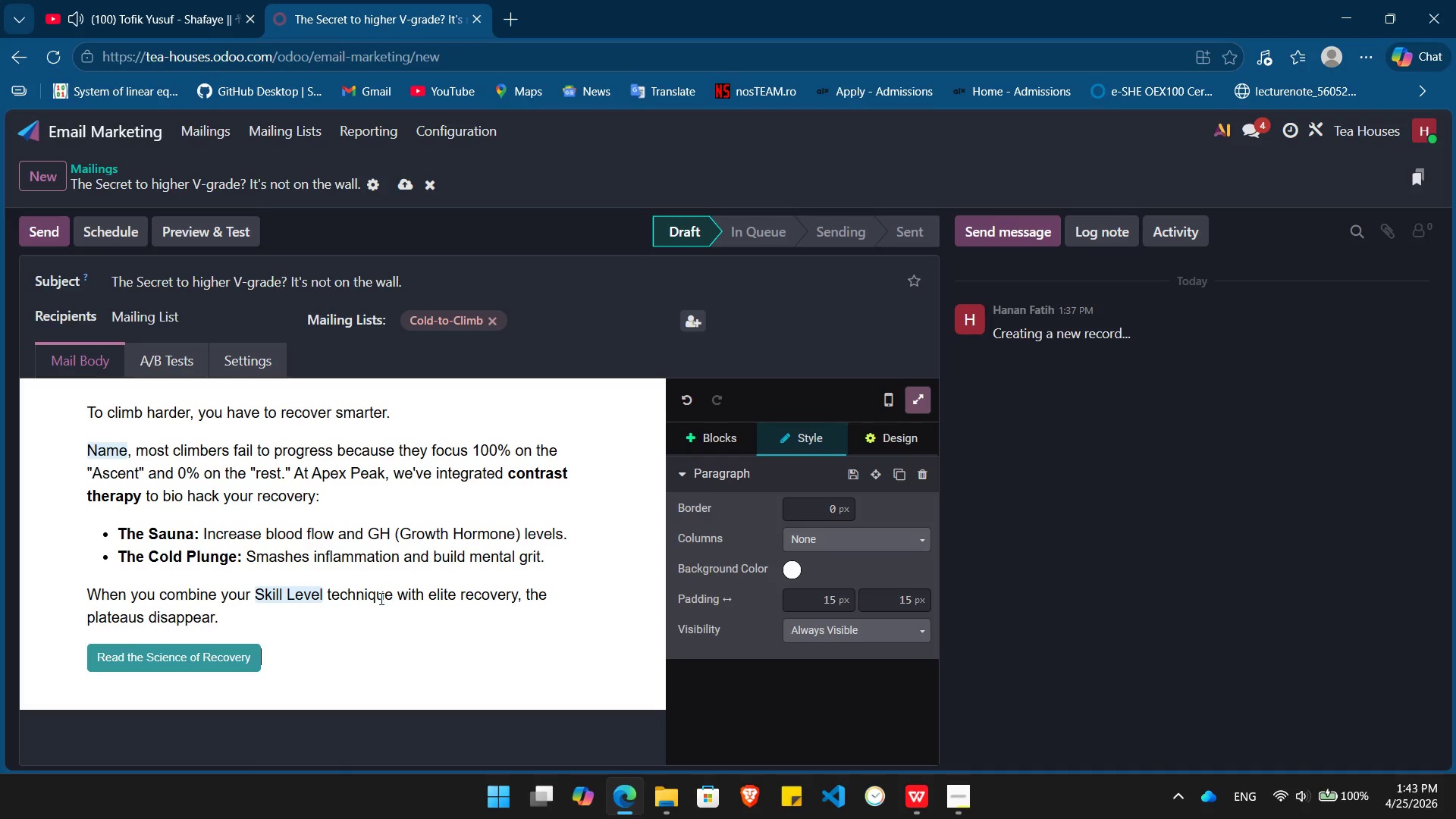 
key(Enter)
 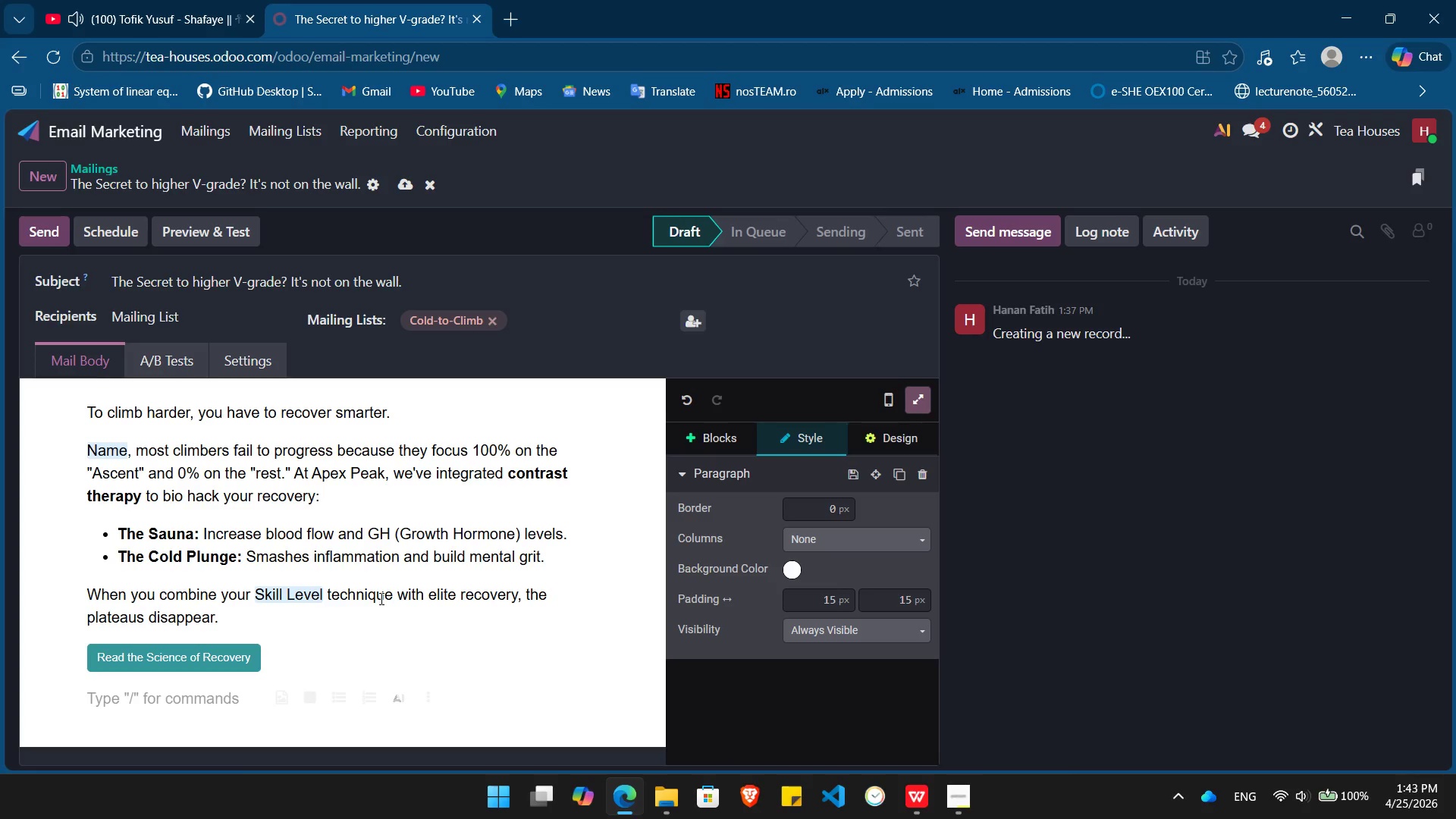 
wait(6.47)
 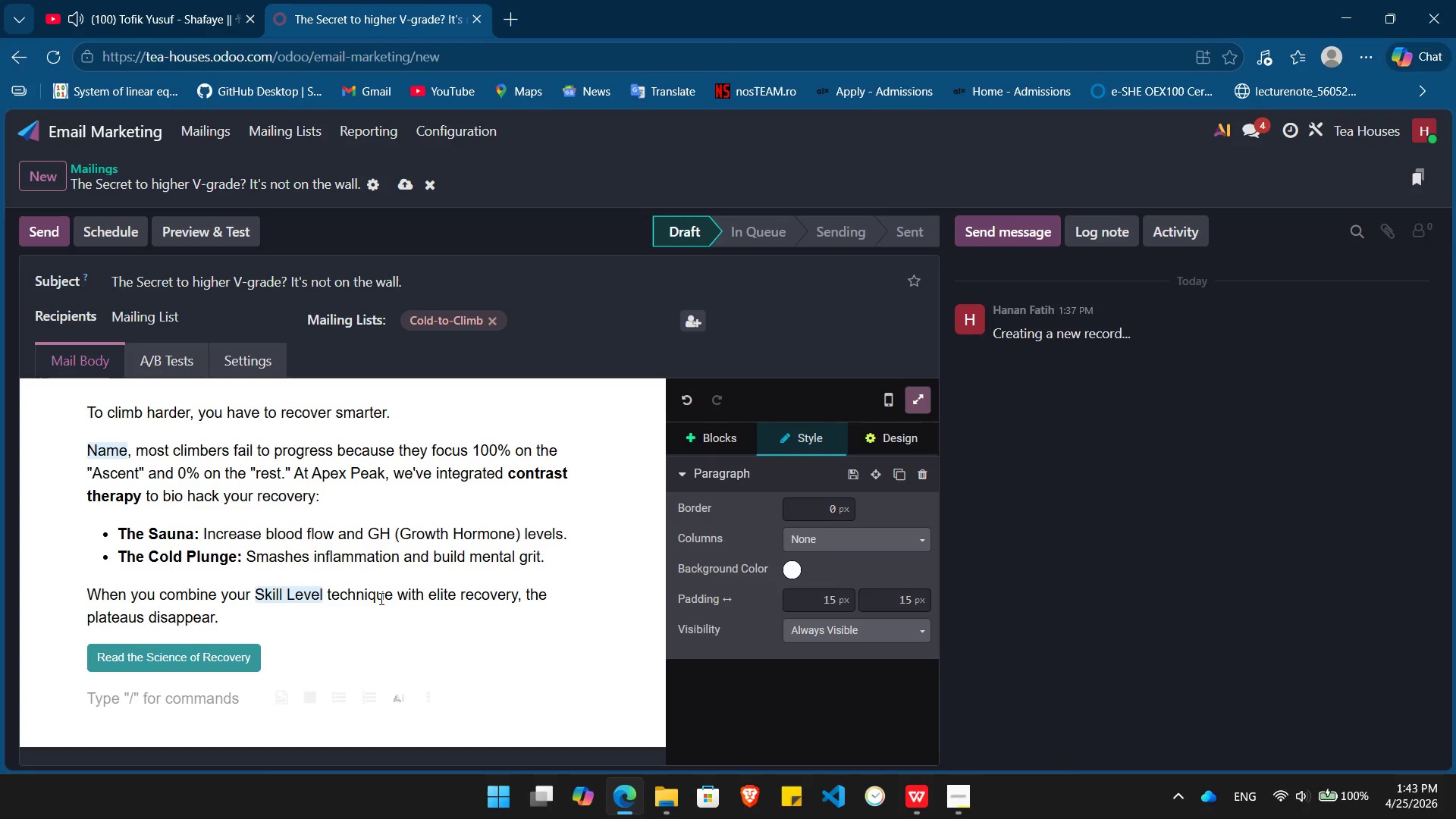 
type(Best)
 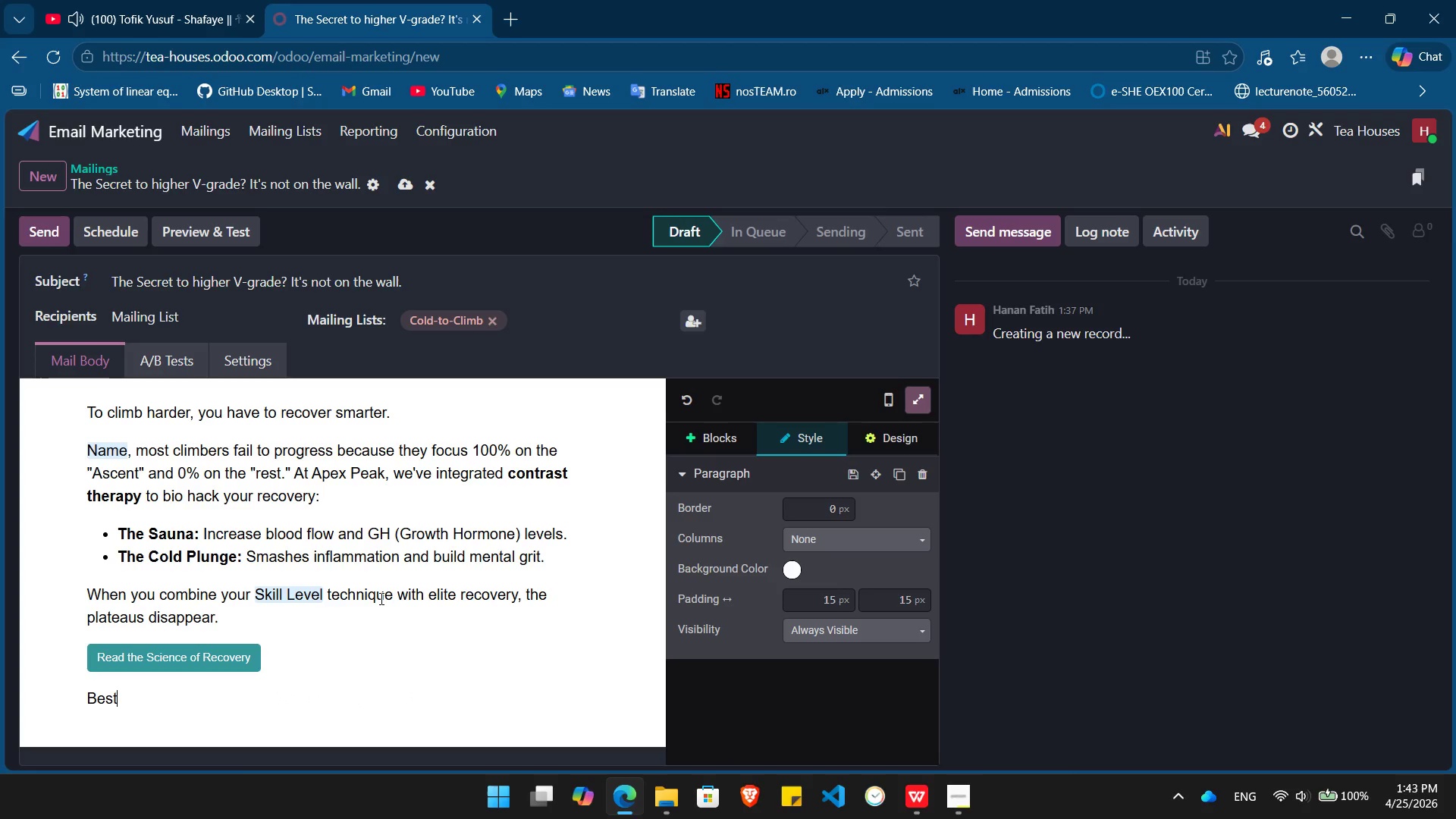 
key(Enter)
 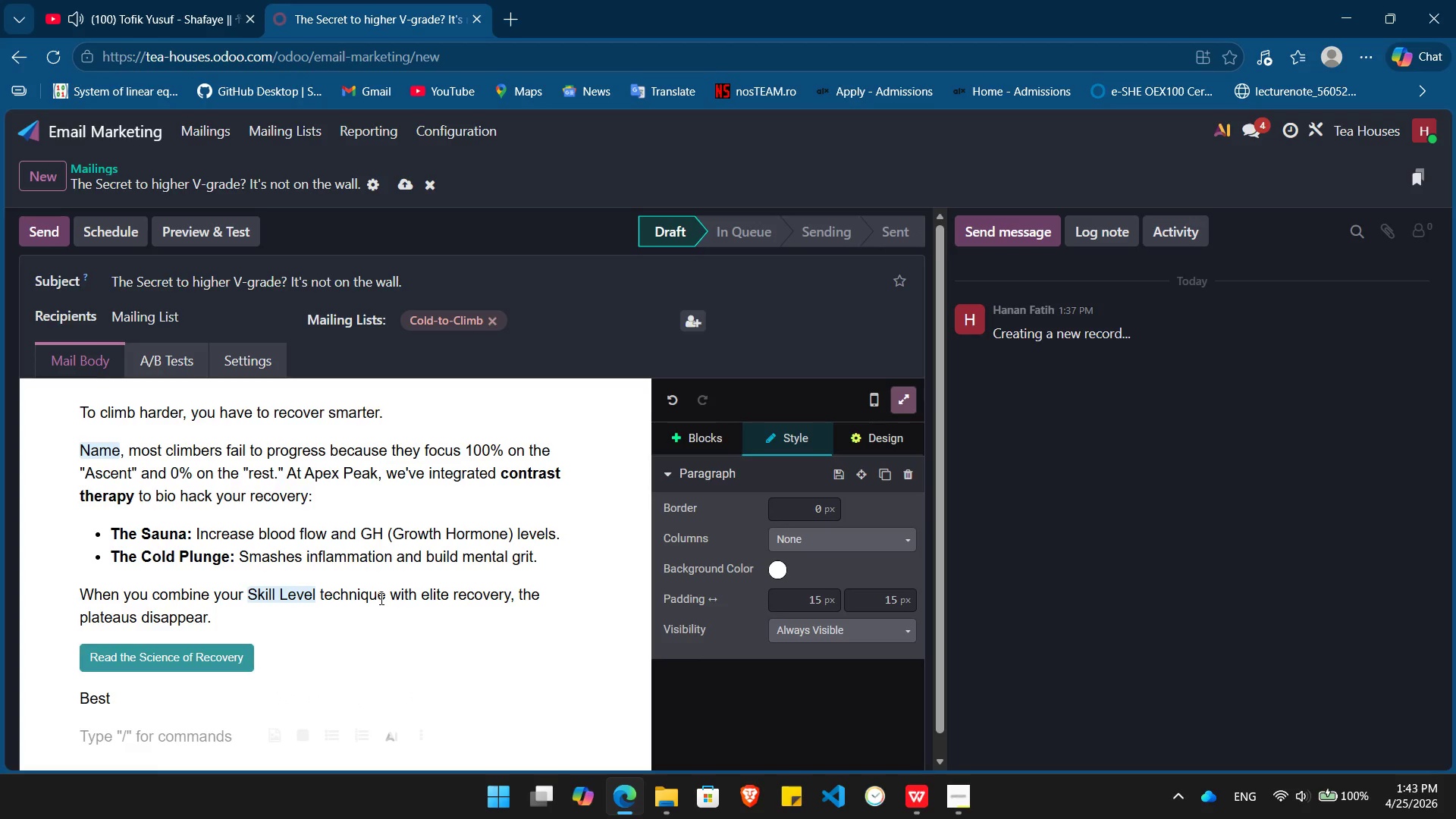 
key(Control+B)
 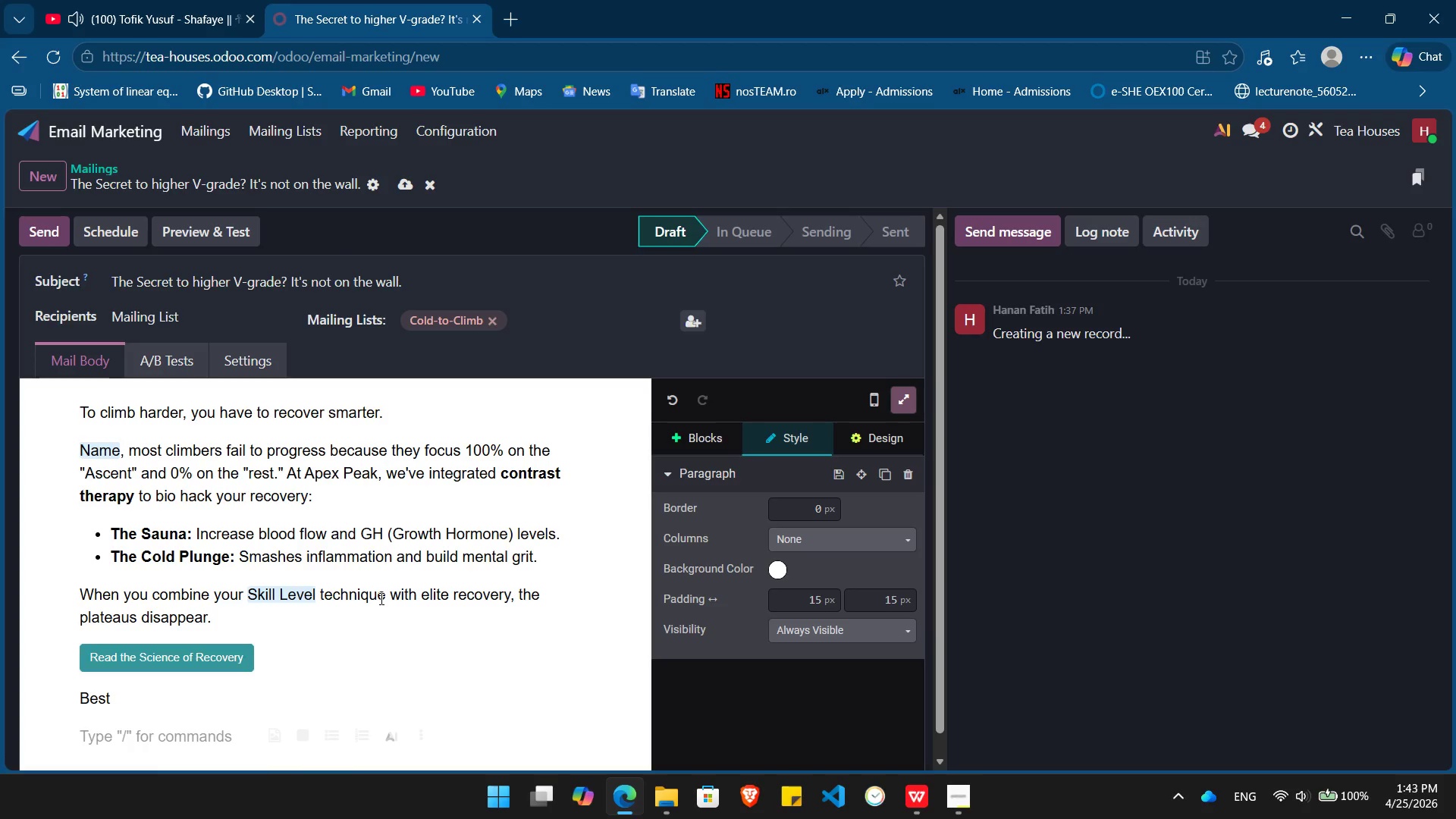 
type(Apex )
 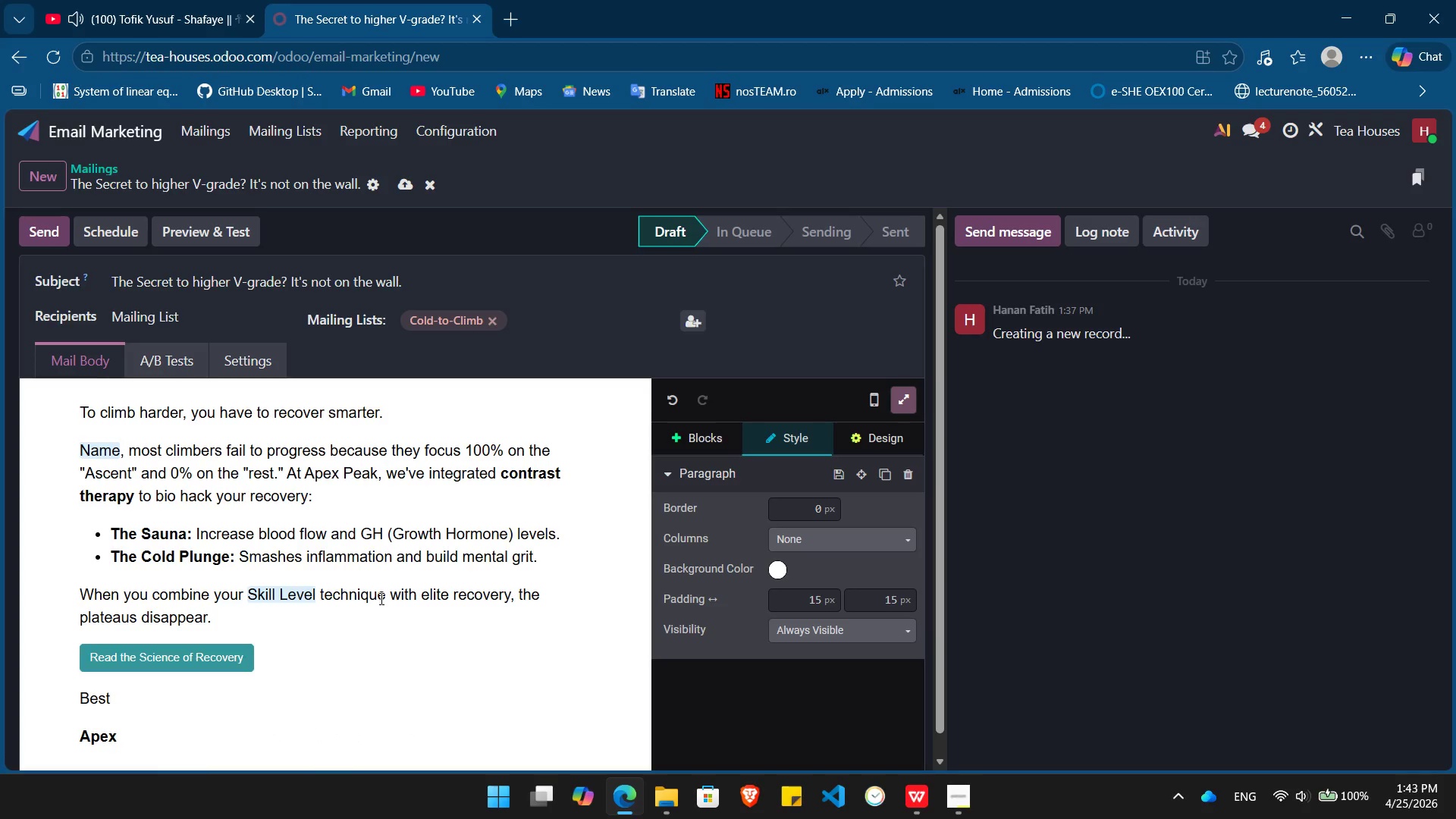 
type(Team)
 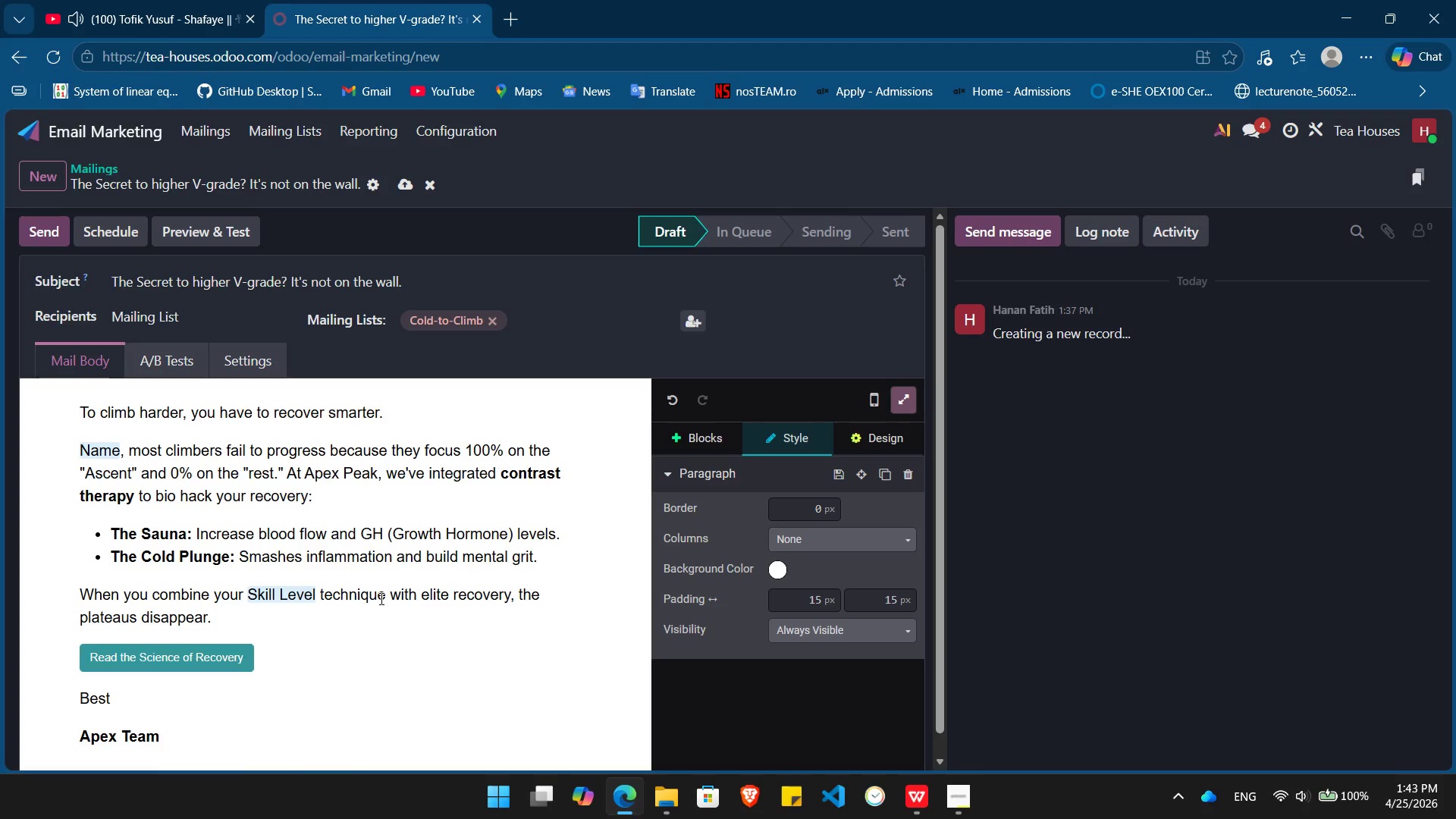 
key(ArrowUp)
 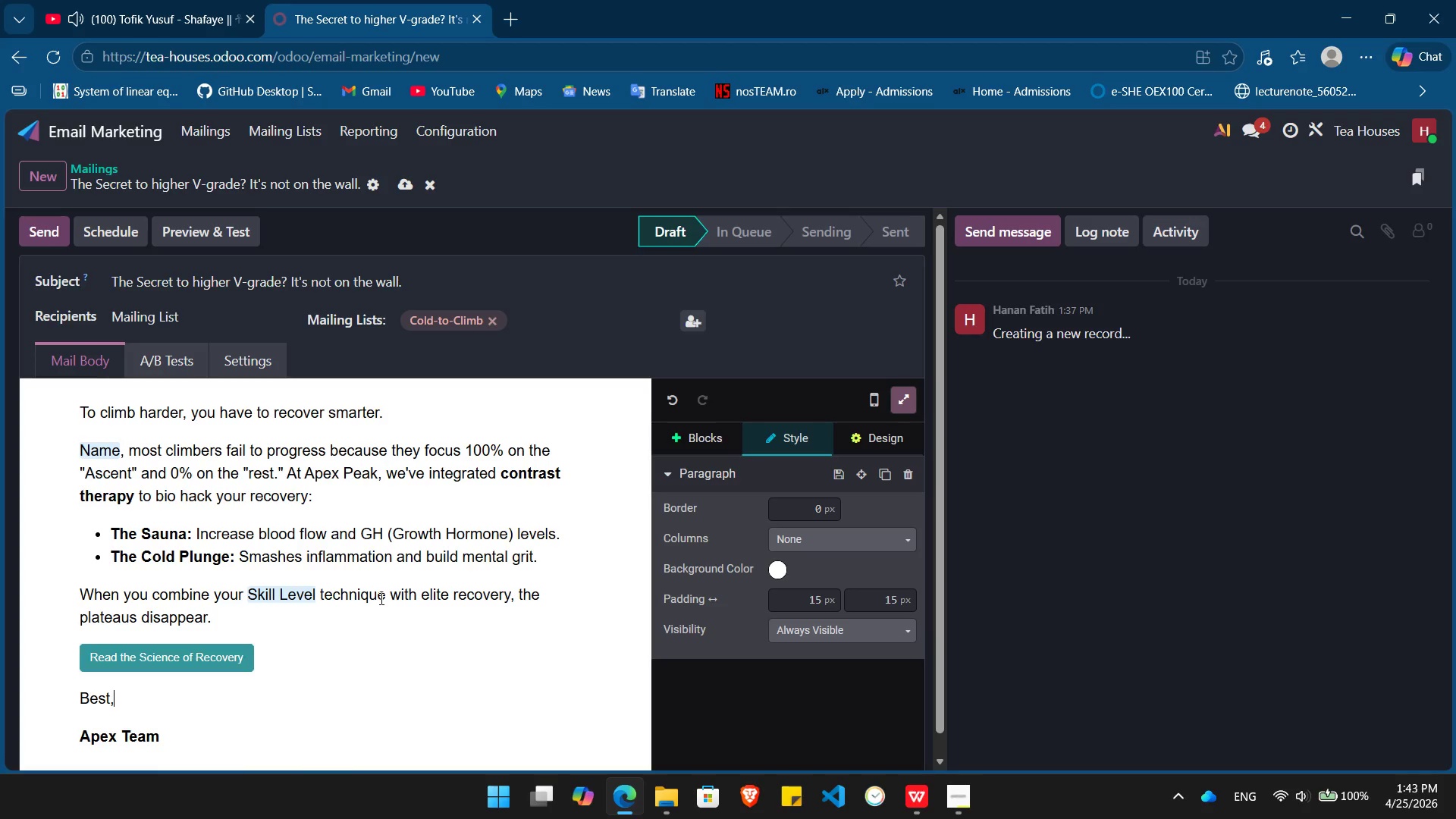 
key(Comma)
 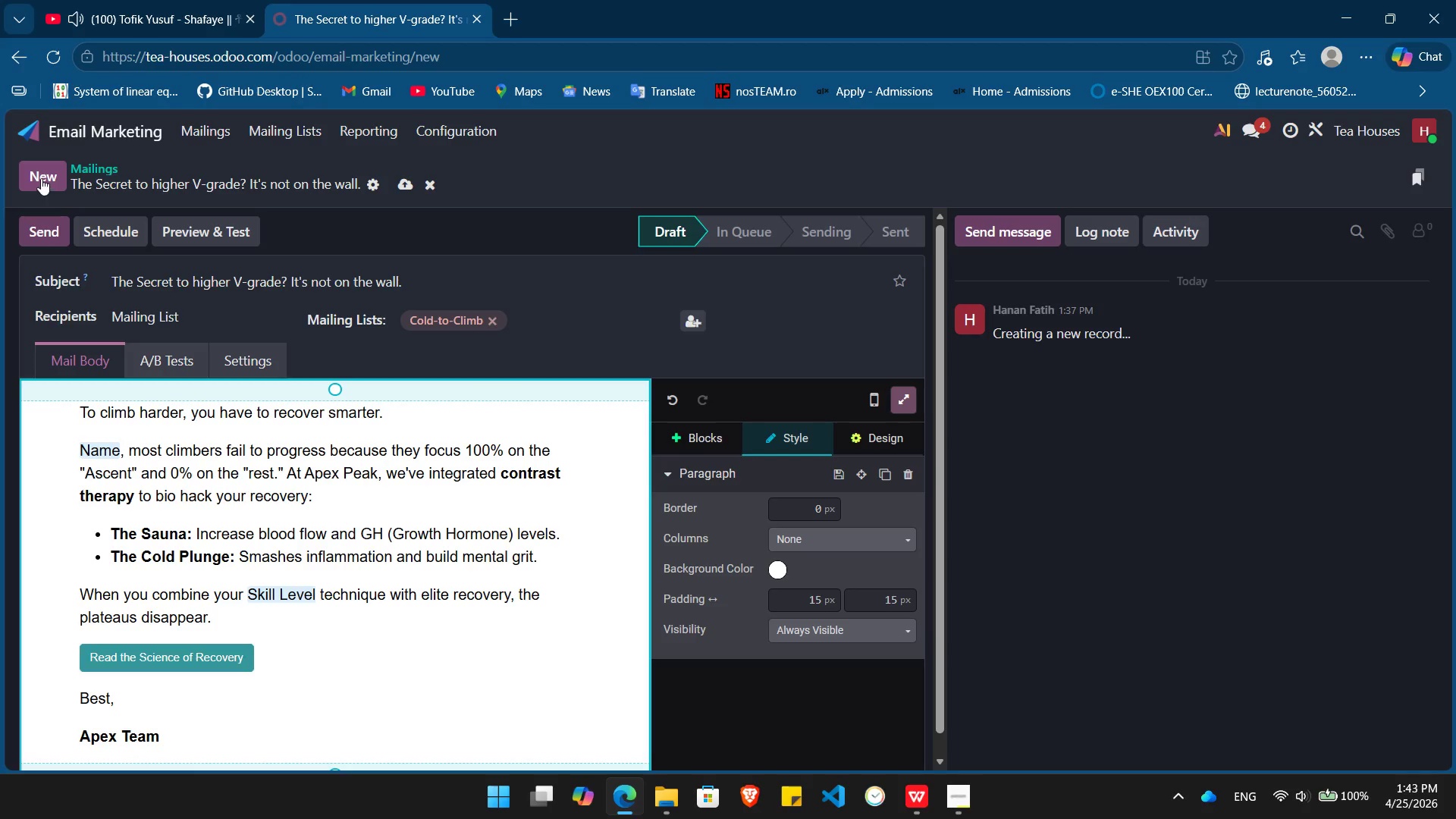 
left_click([41, 180])
 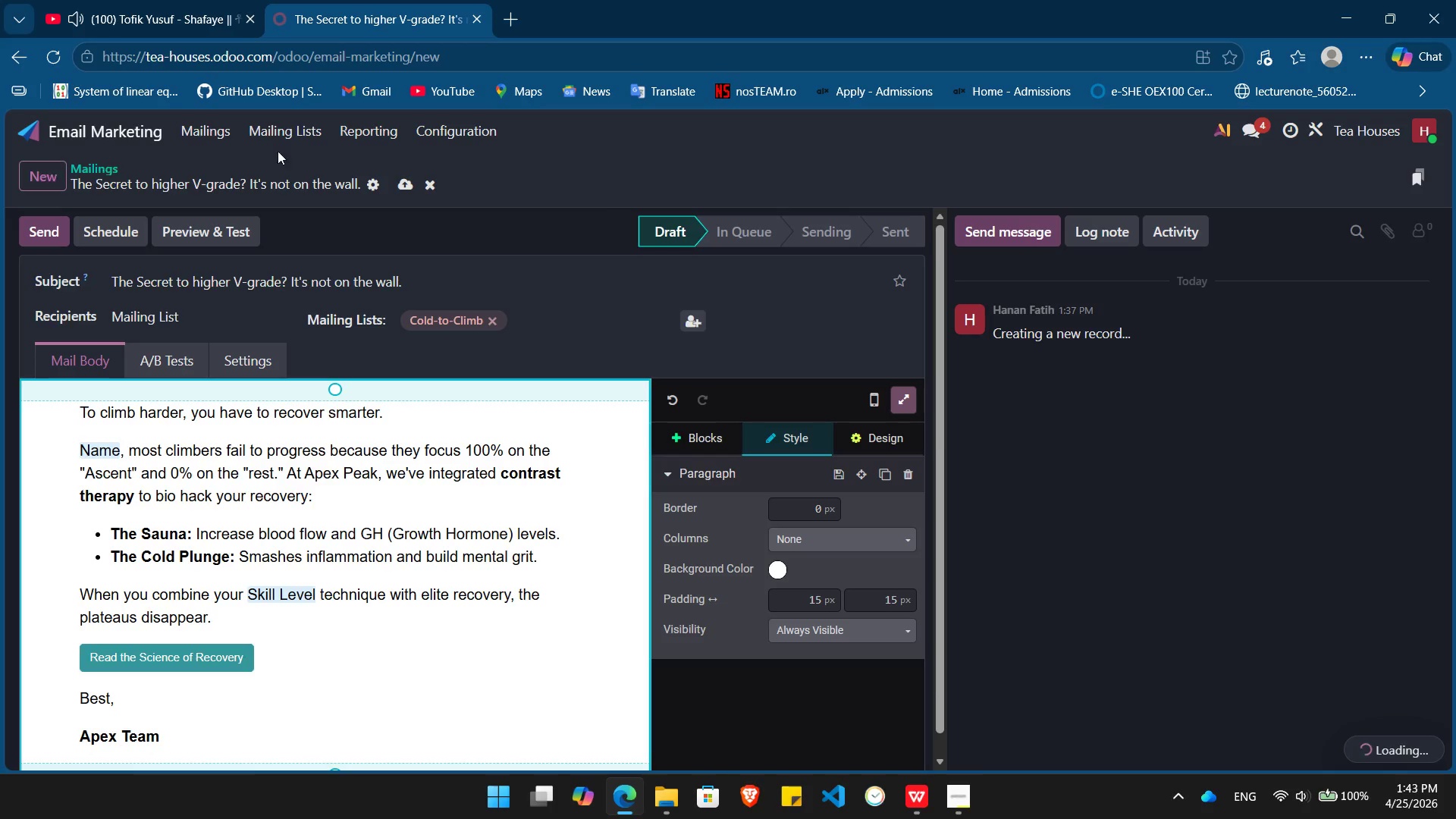 
mouse_move([901, 394])
 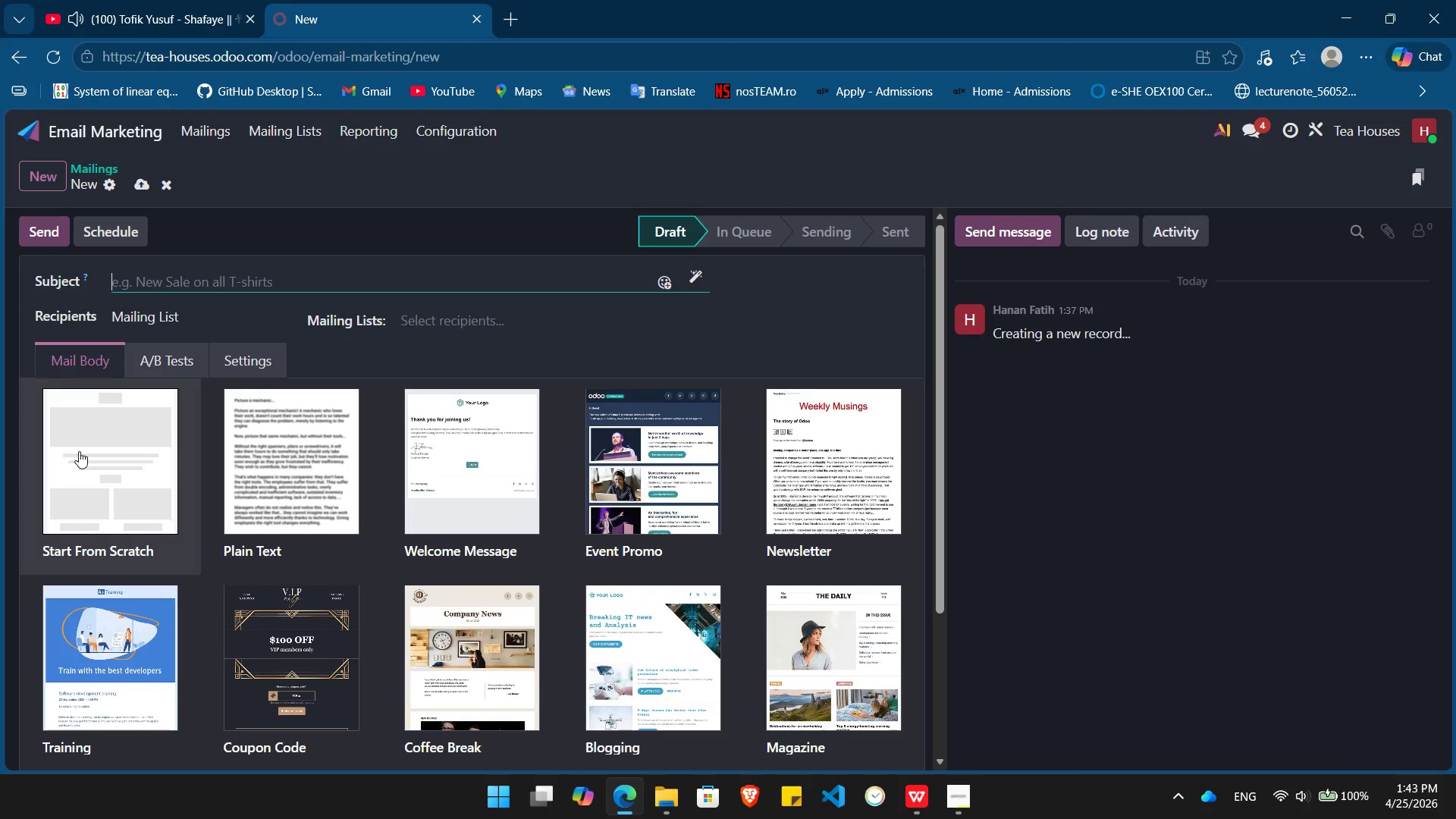 
left_click([79, 451])
 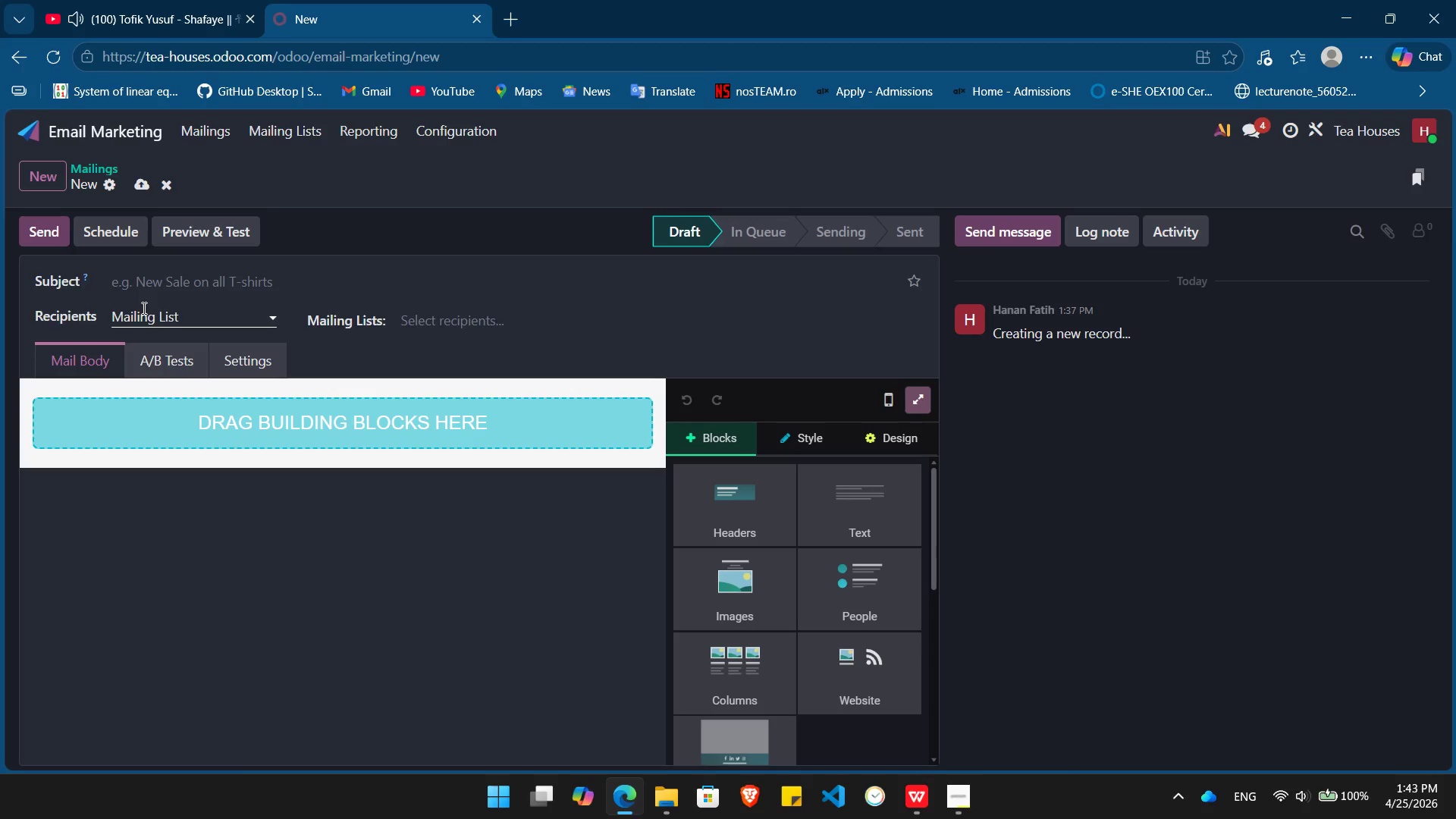 
left_click([176, 281])
 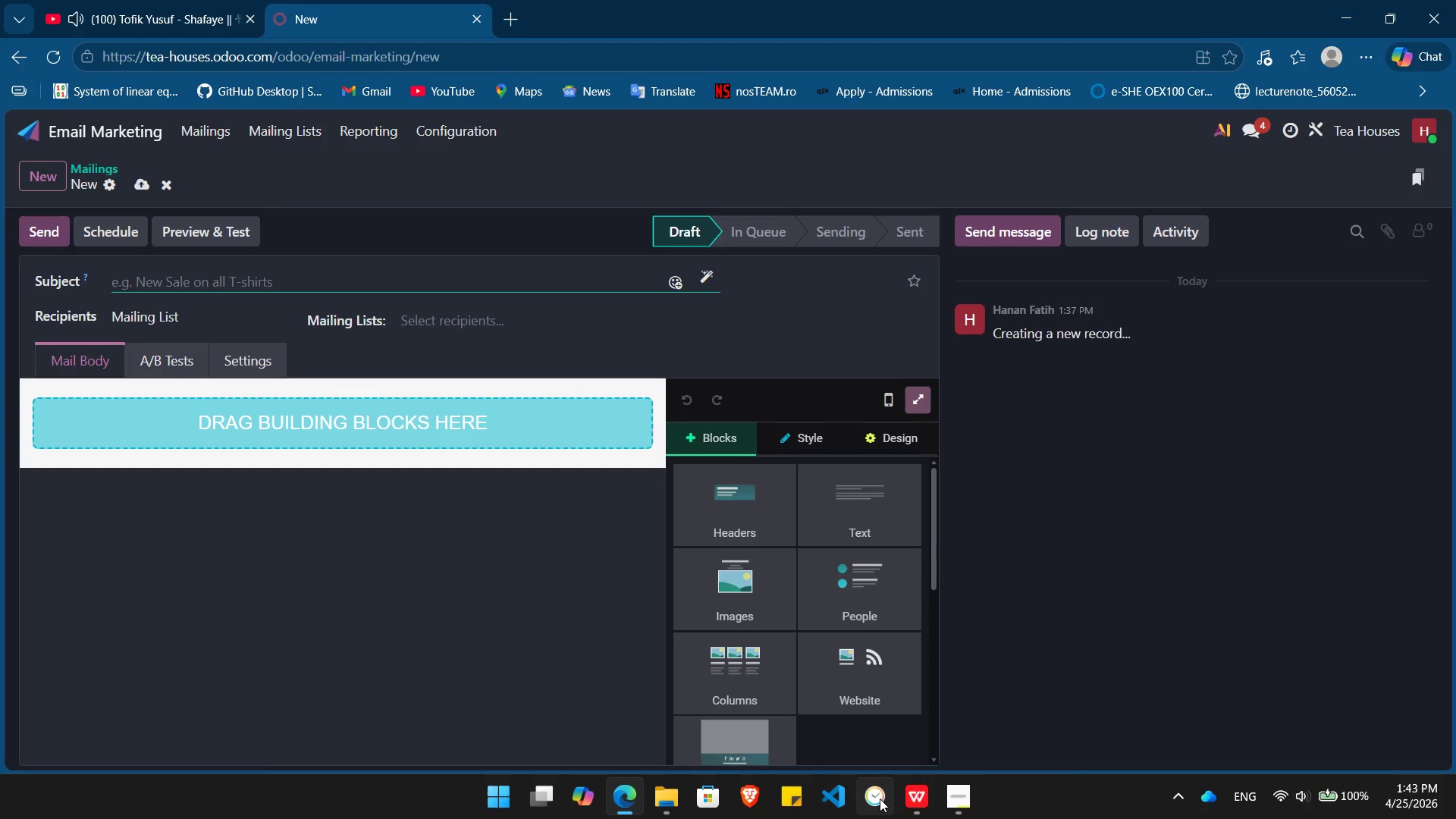 
left_click([952, 793])